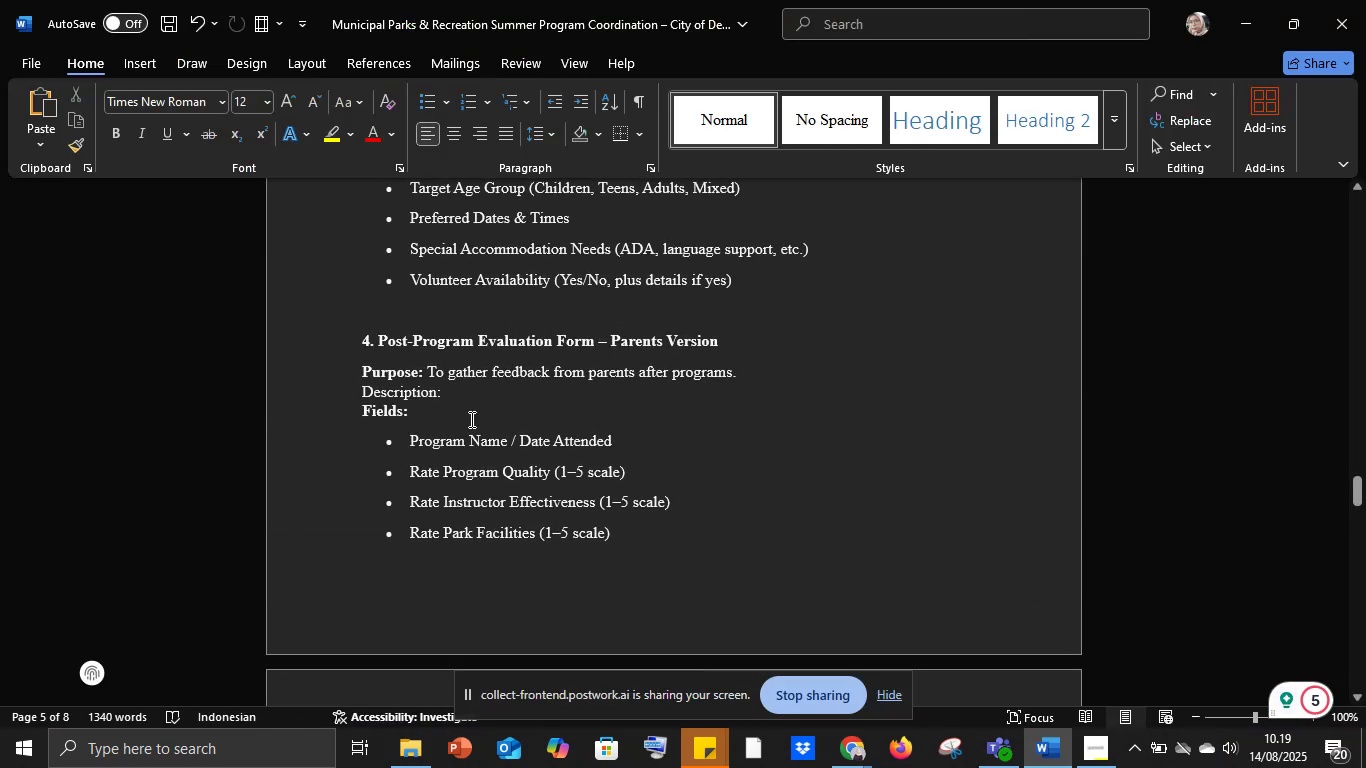 
left_click([457, 389])
 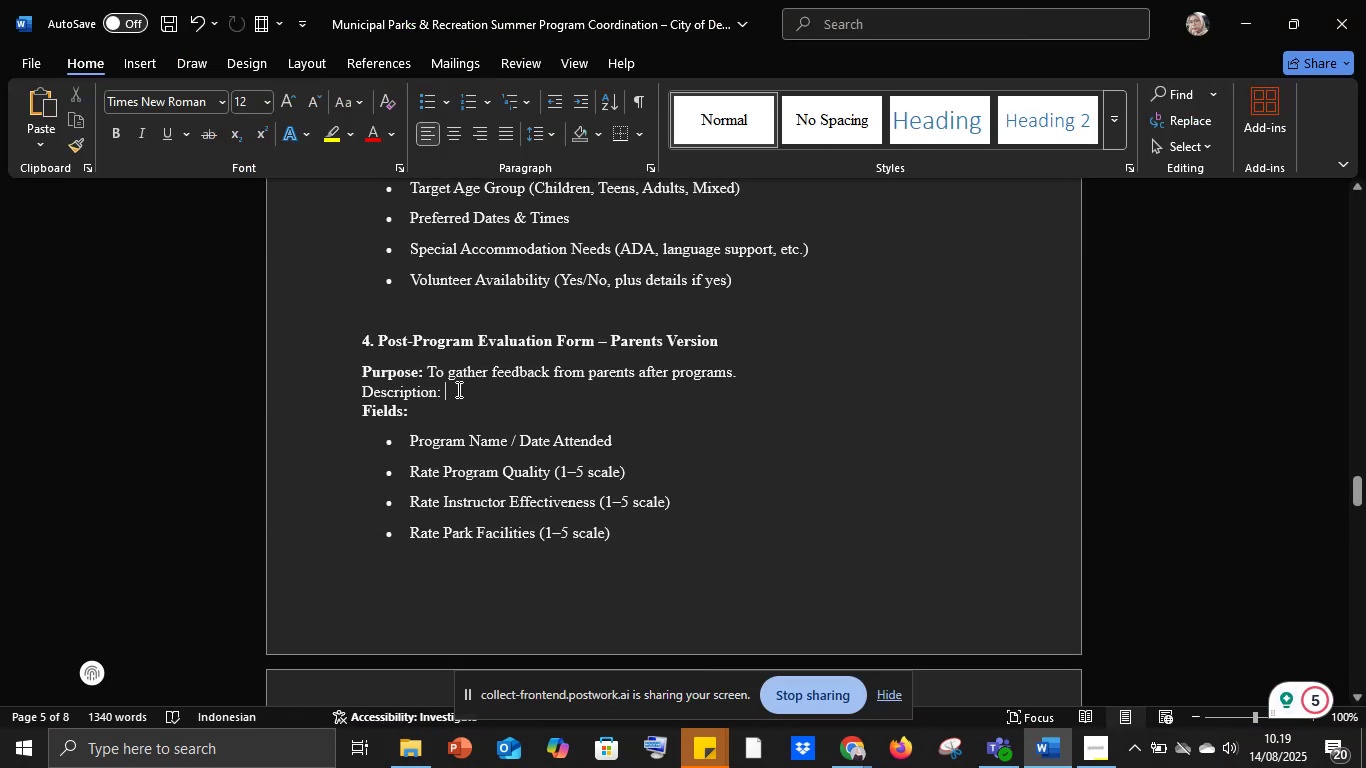 
key(Control+V)
 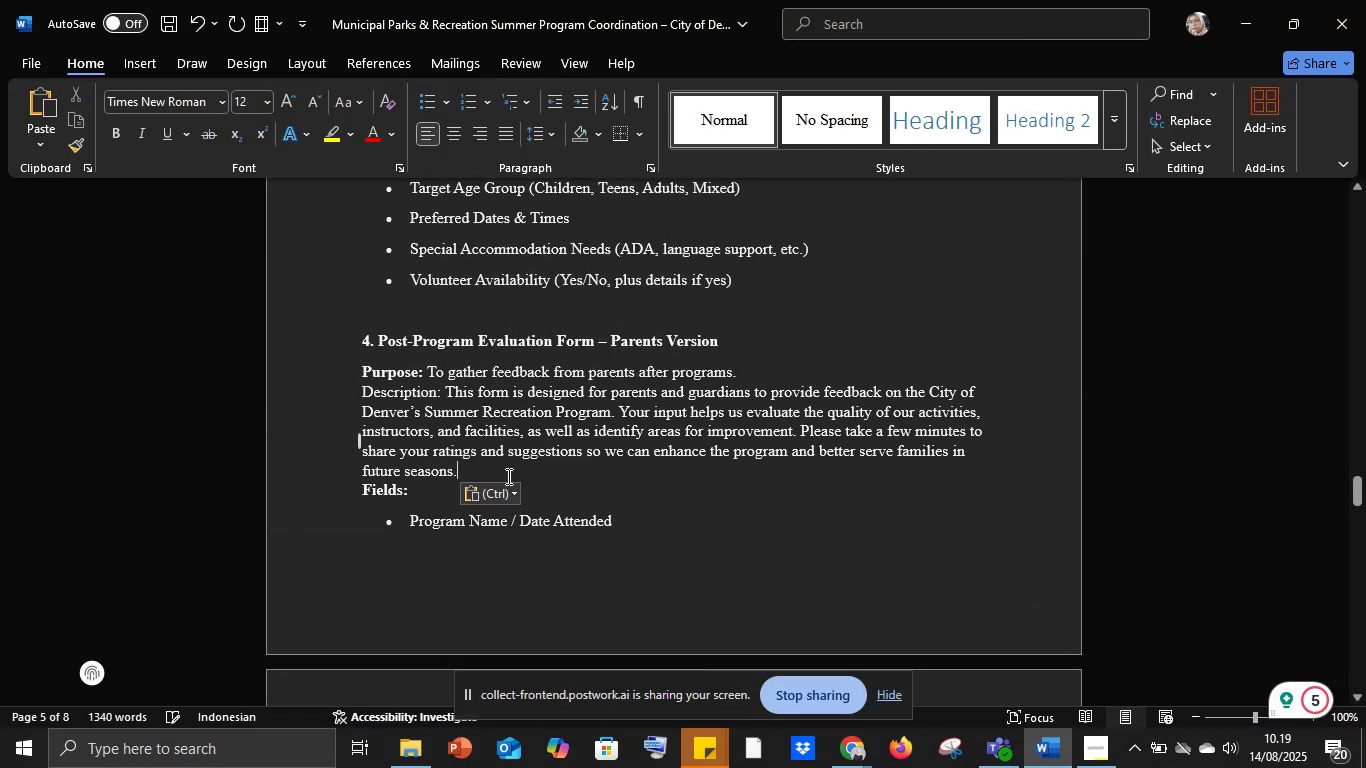 
key(Space)
 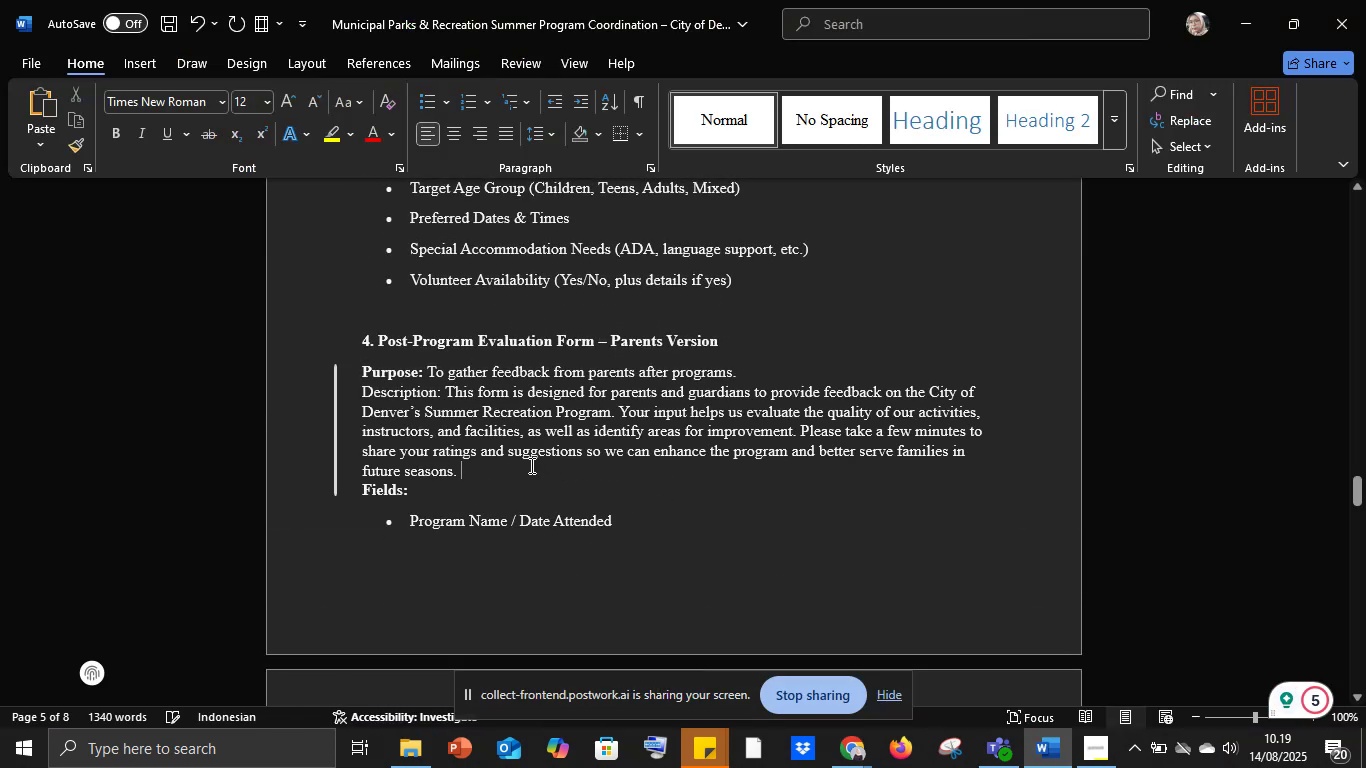 
scroll: coordinate [530, 465], scroll_direction: down, amount: 3.0
 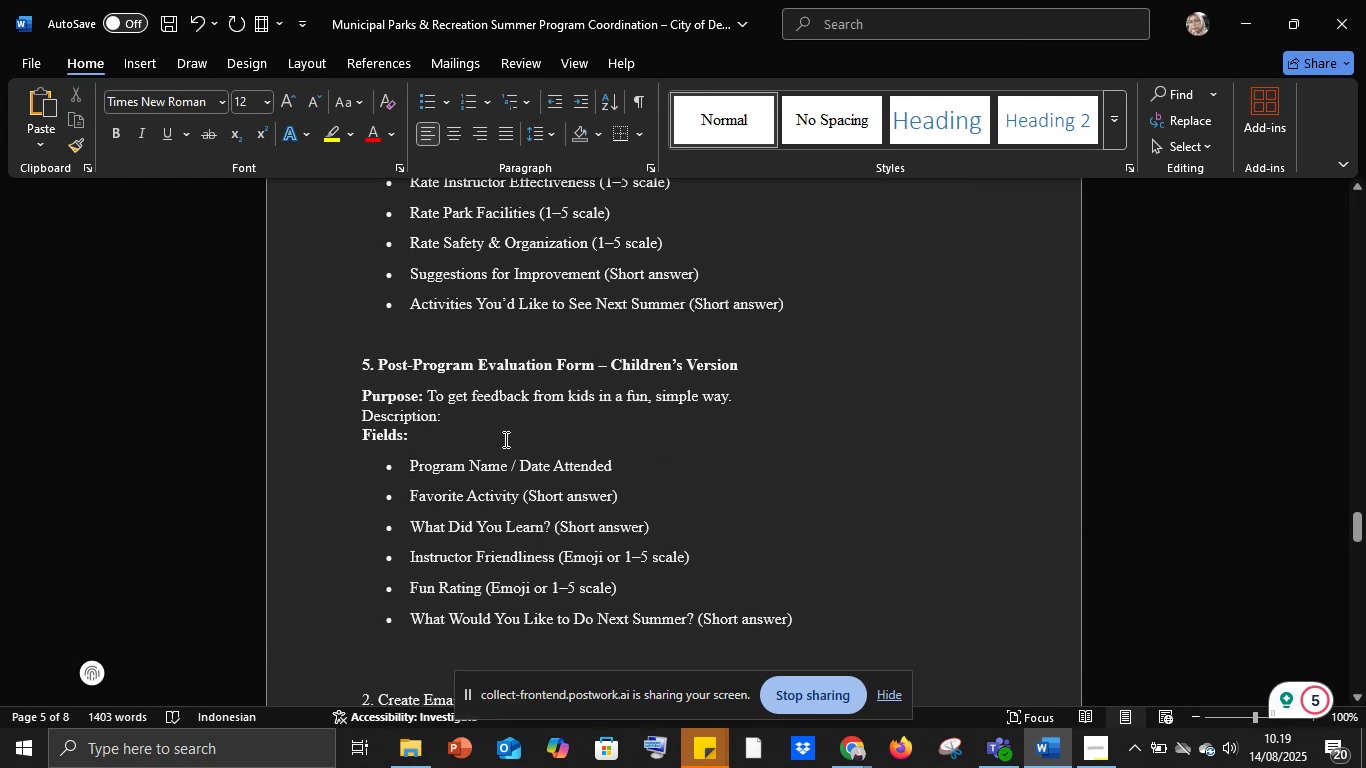 
left_click([498, 434])
 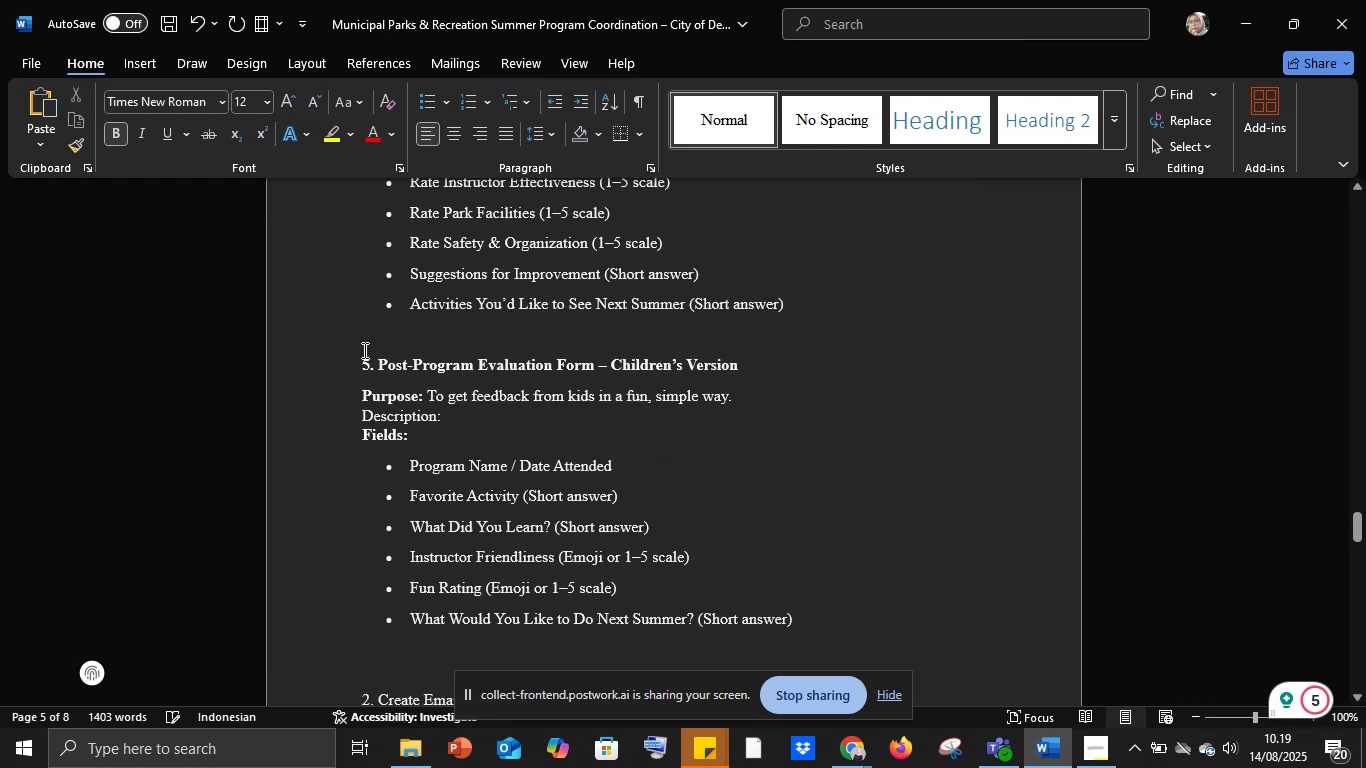 
left_click_drag(start_coordinate=[365, 351], to_coordinate=[803, 571])
 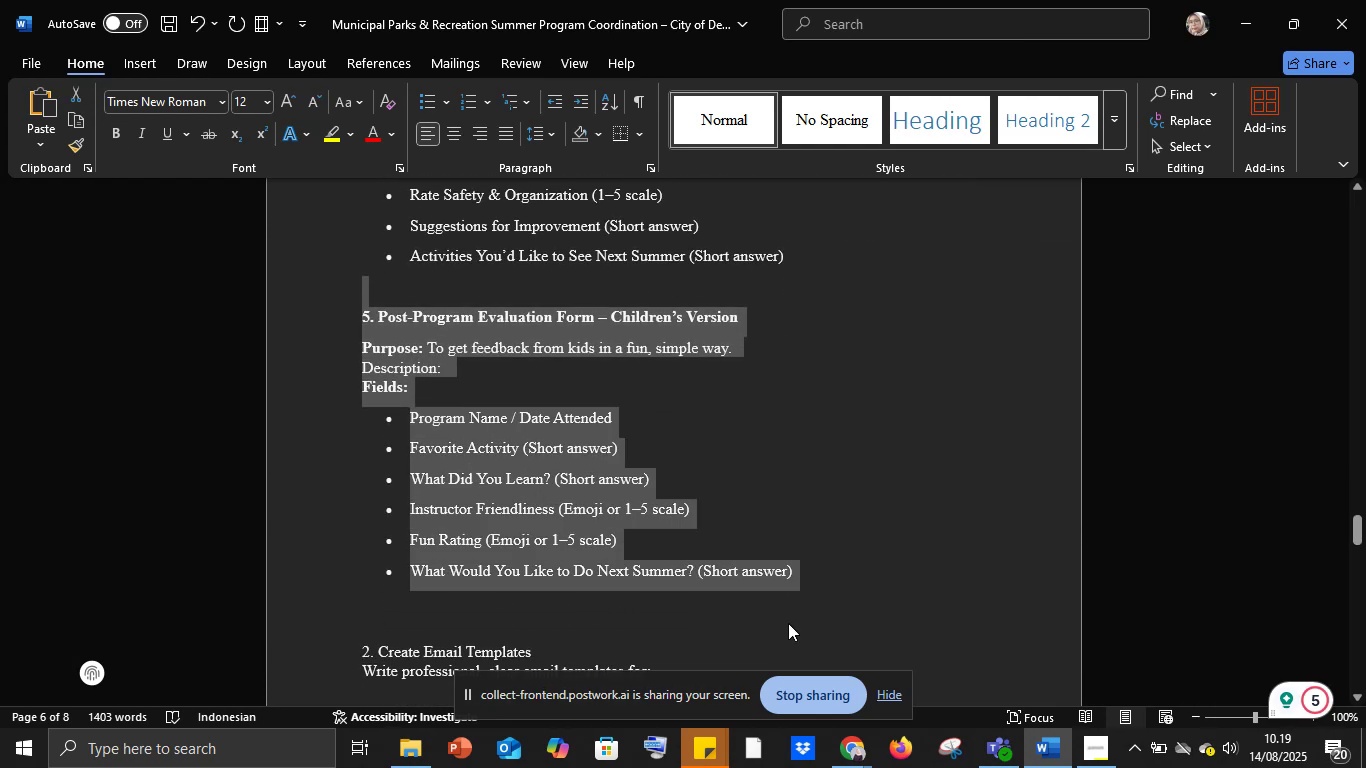 
scroll: coordinate [462, 475], scroll_direction: down, amount: 1.0
 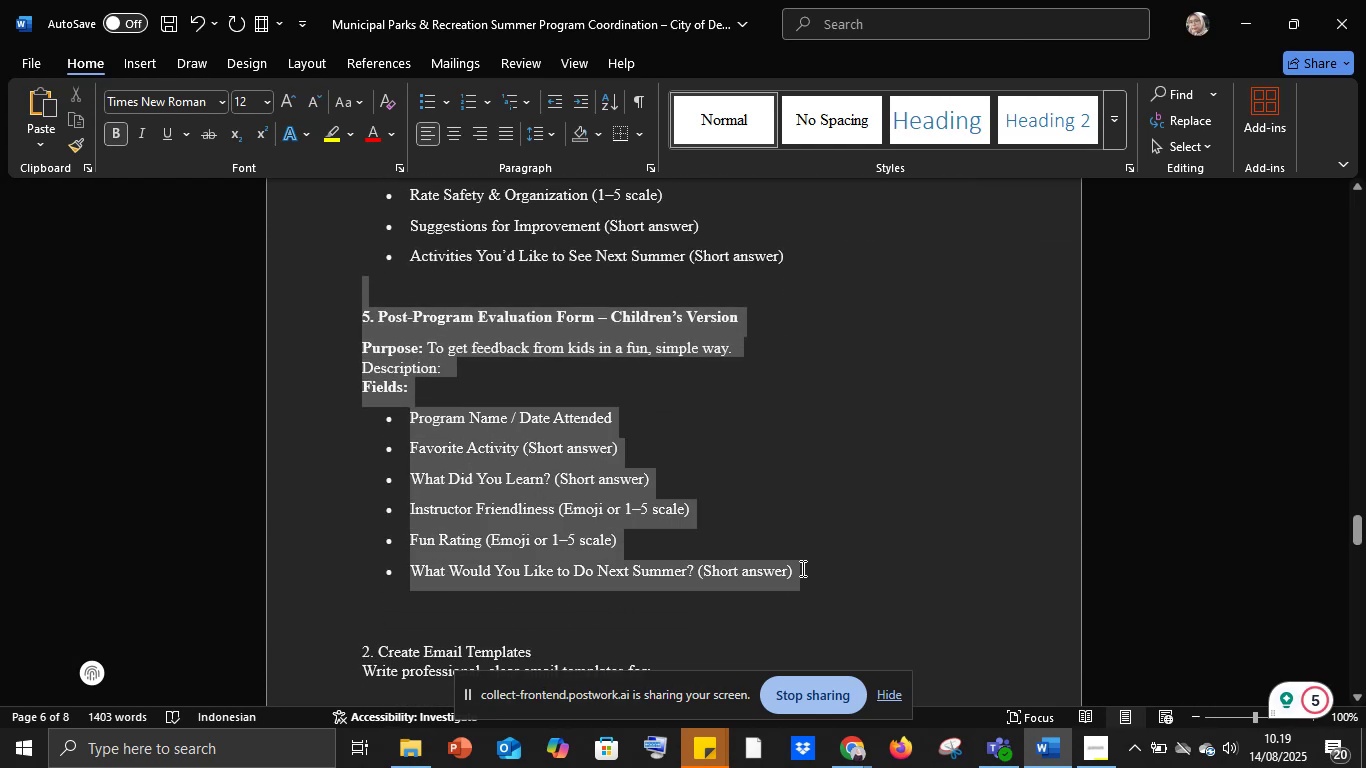 
key(Control+C)
 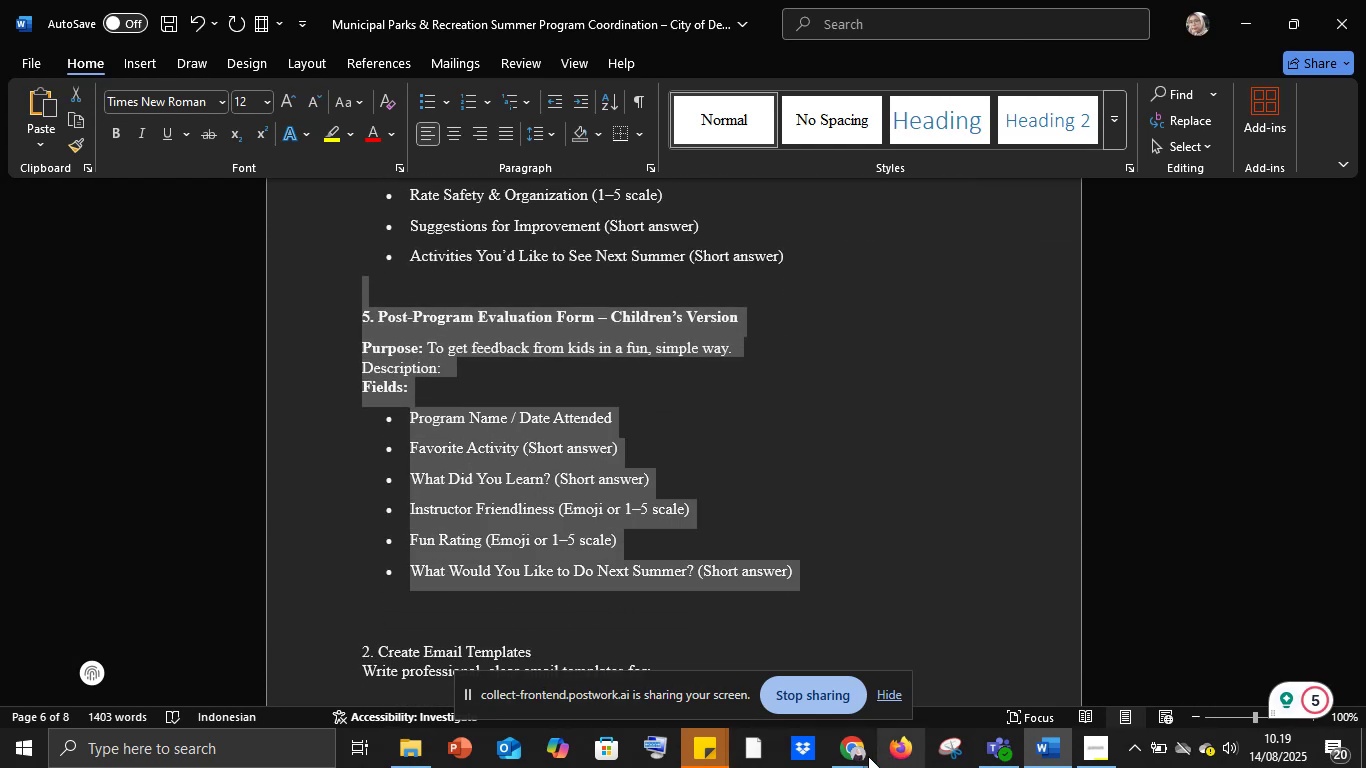 
left_click([851, 755])
 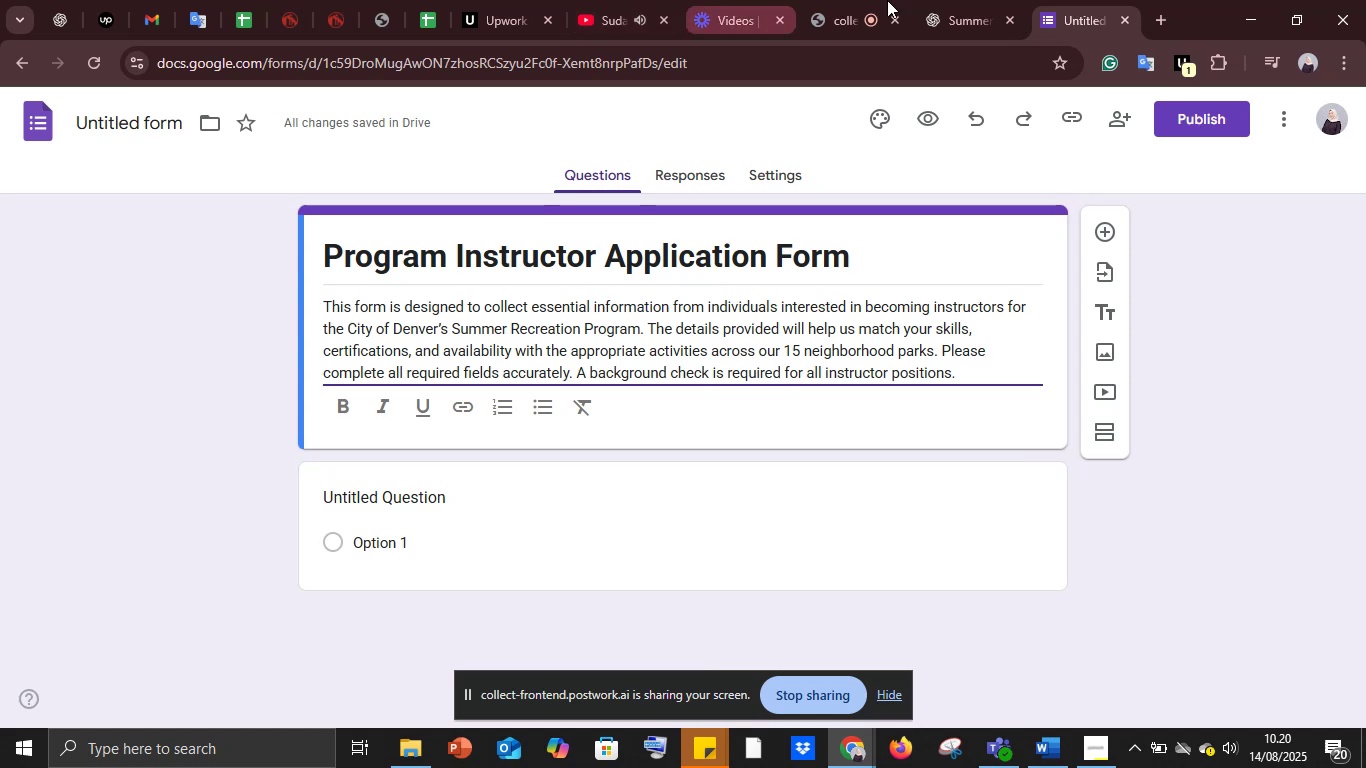 
left_click([939, 0])
 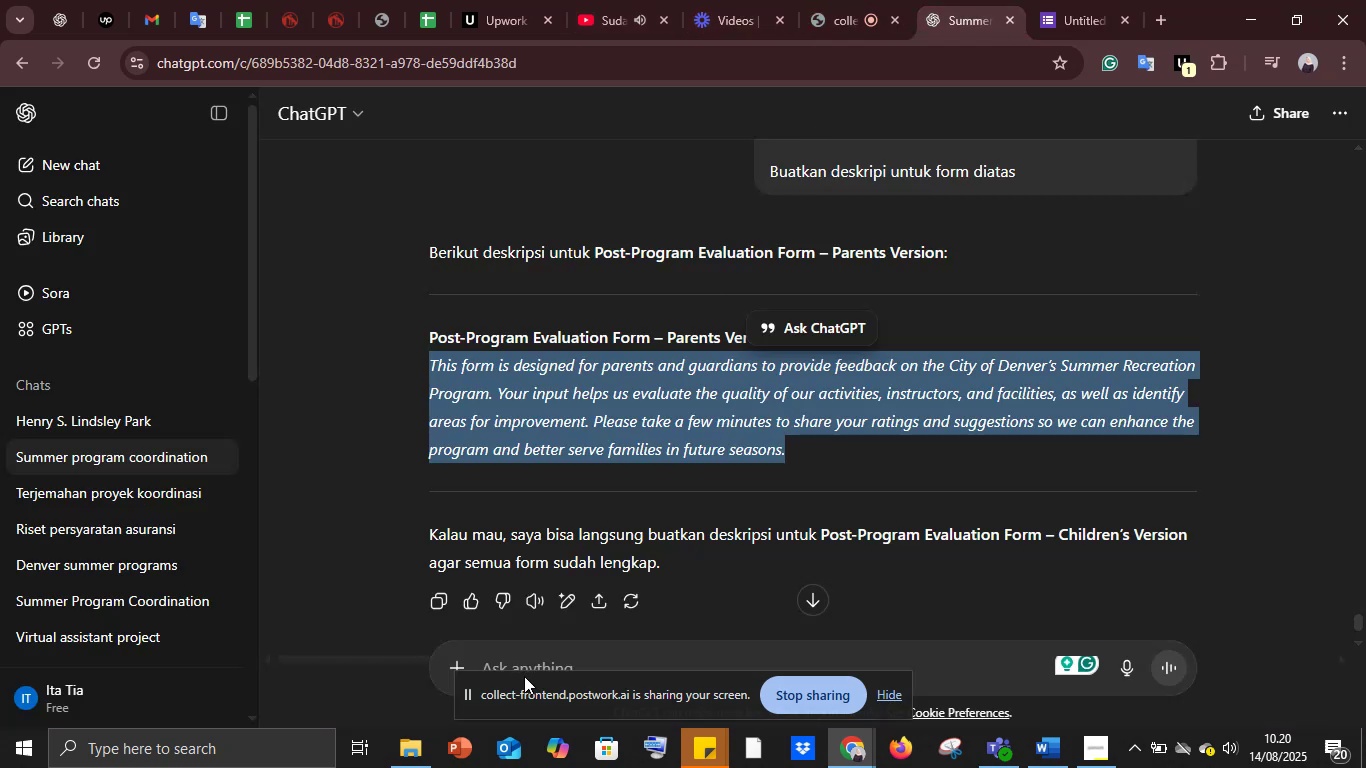 
scroll: coordinate [523, 600], scroll_direction: down, amount: 3.0
 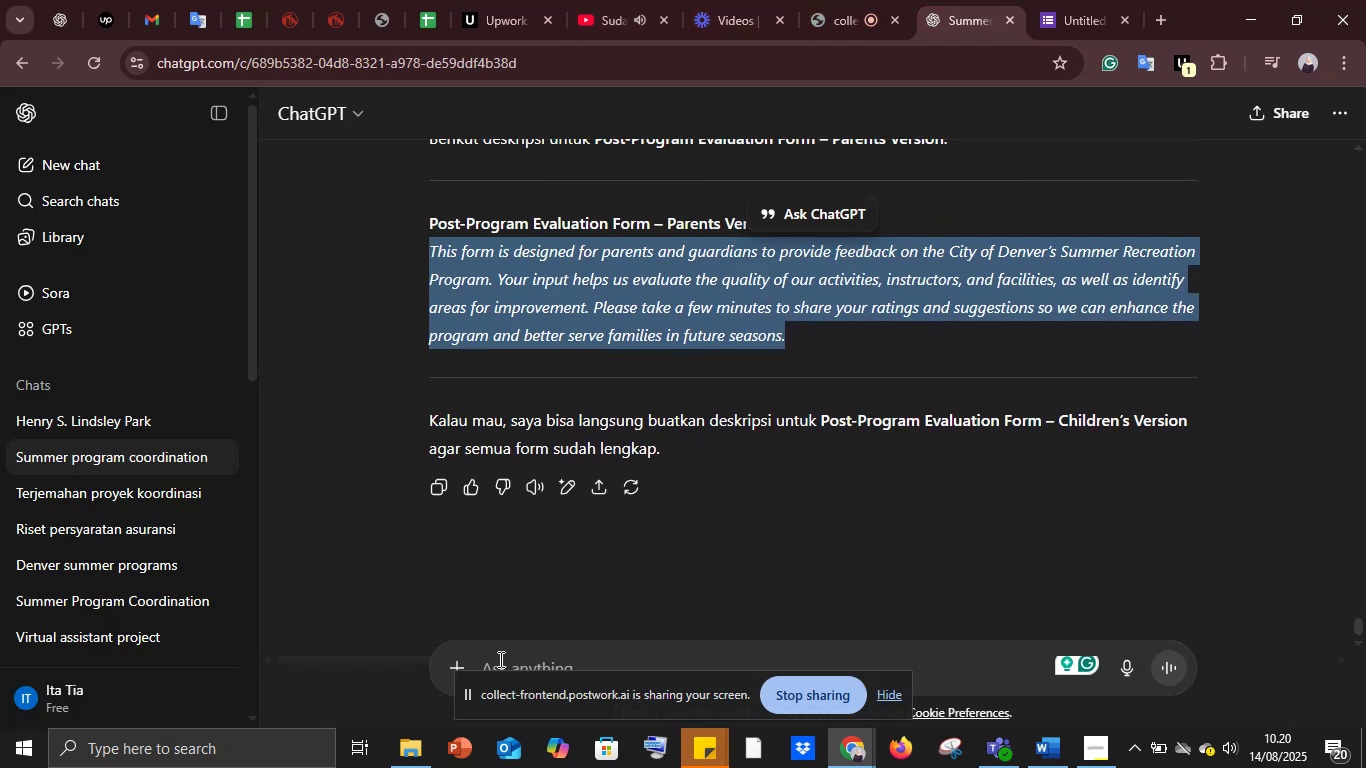 
left_click([499, 660])
 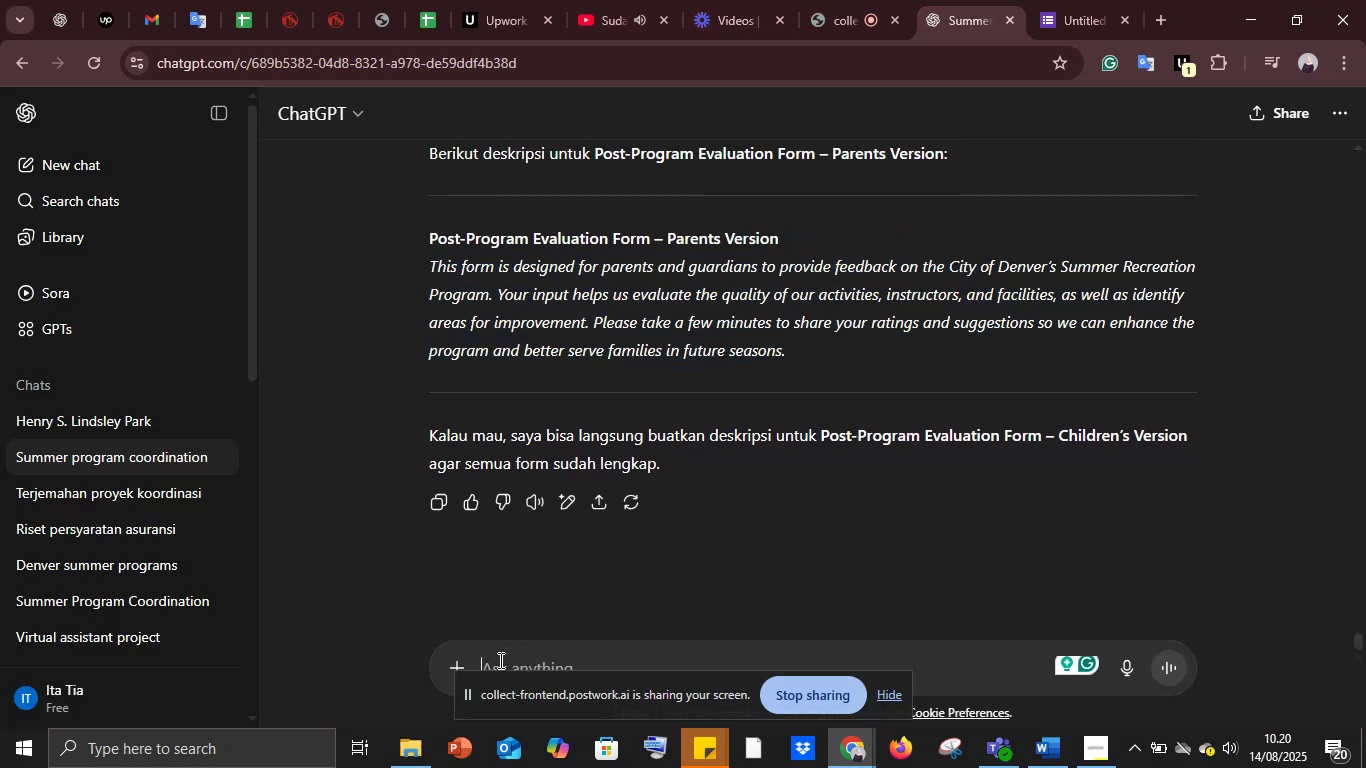 
key(Control+V)
 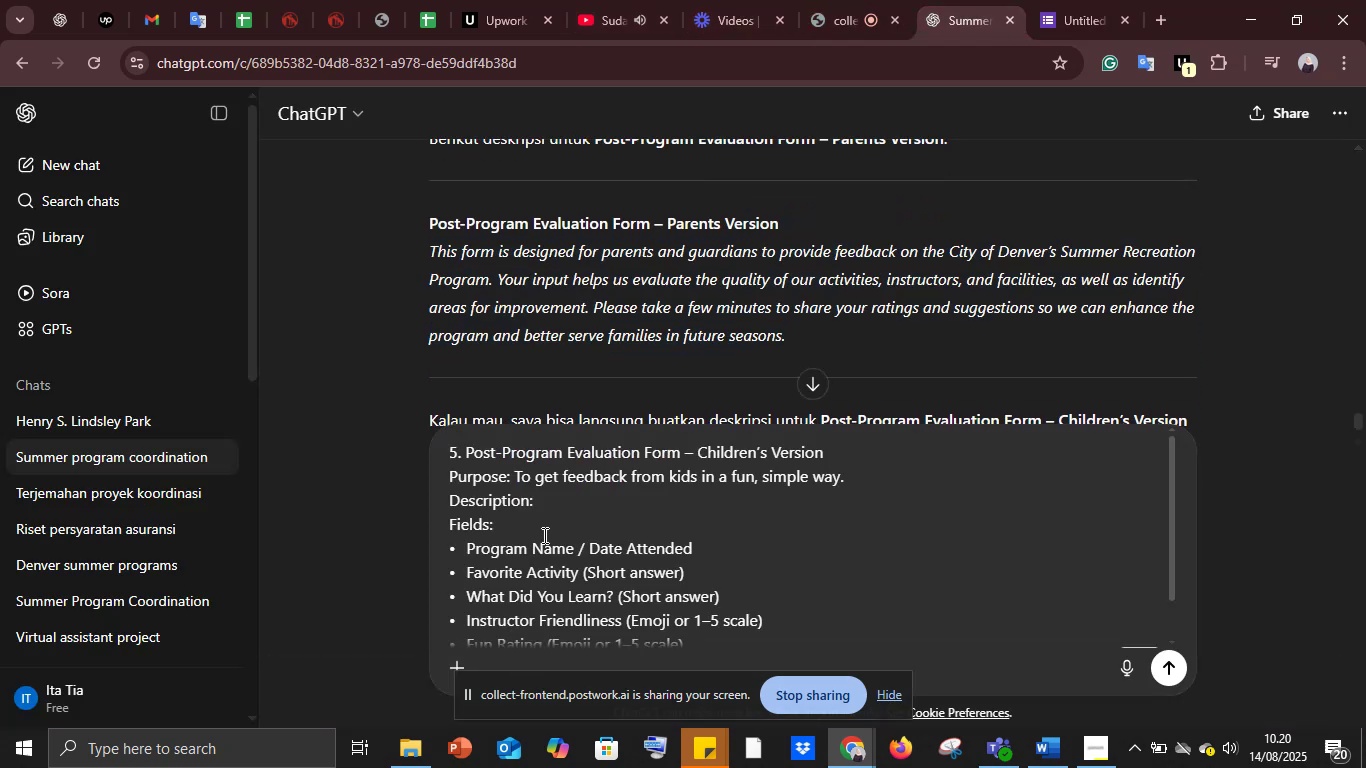 
key(Space)
 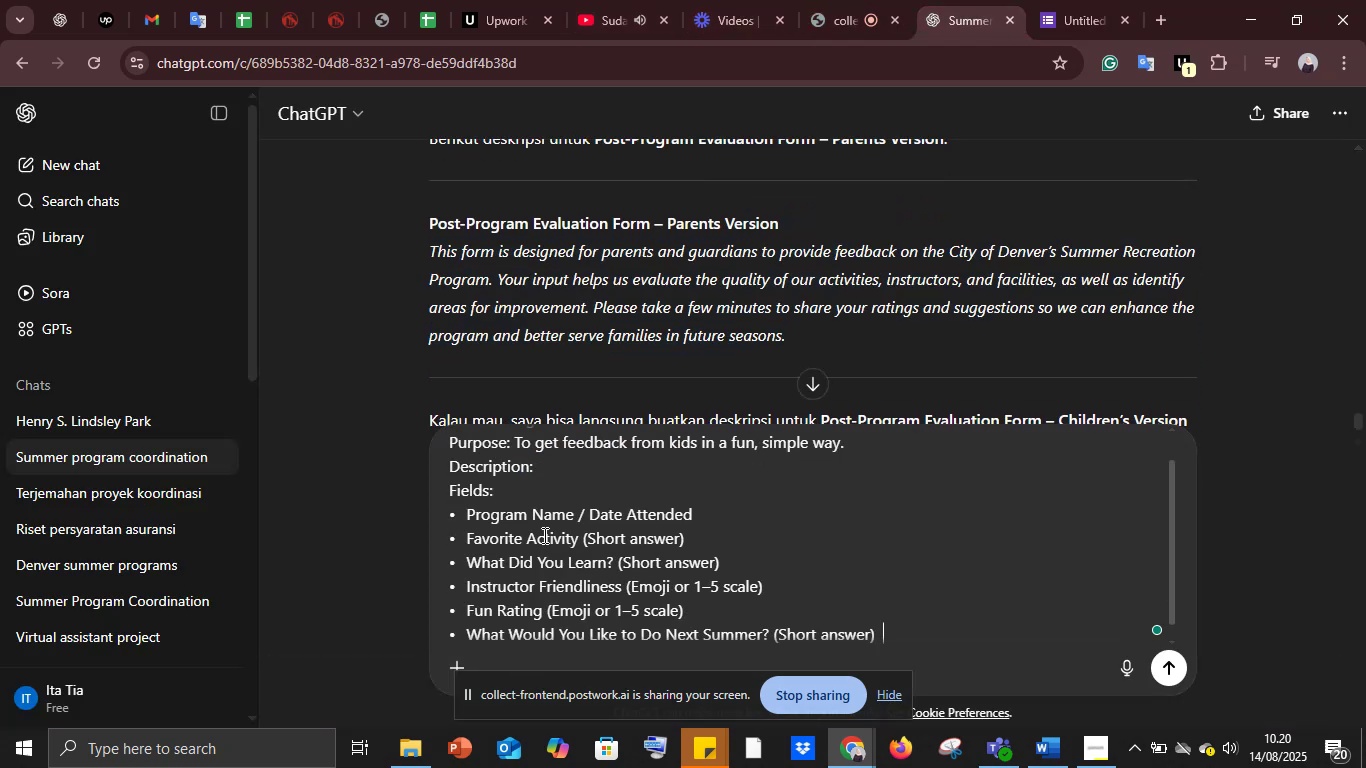 
key(Shift+Enter)
 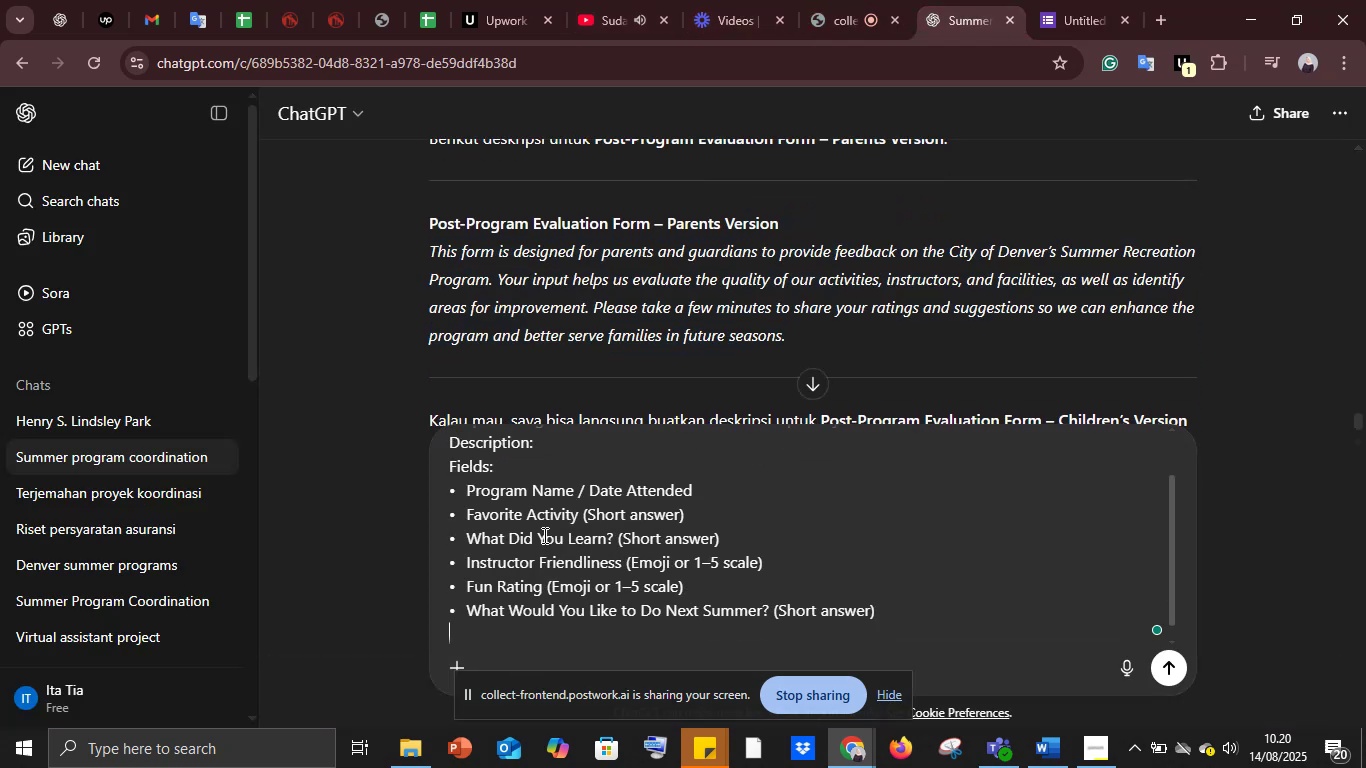 
key(Shift+Enter)
 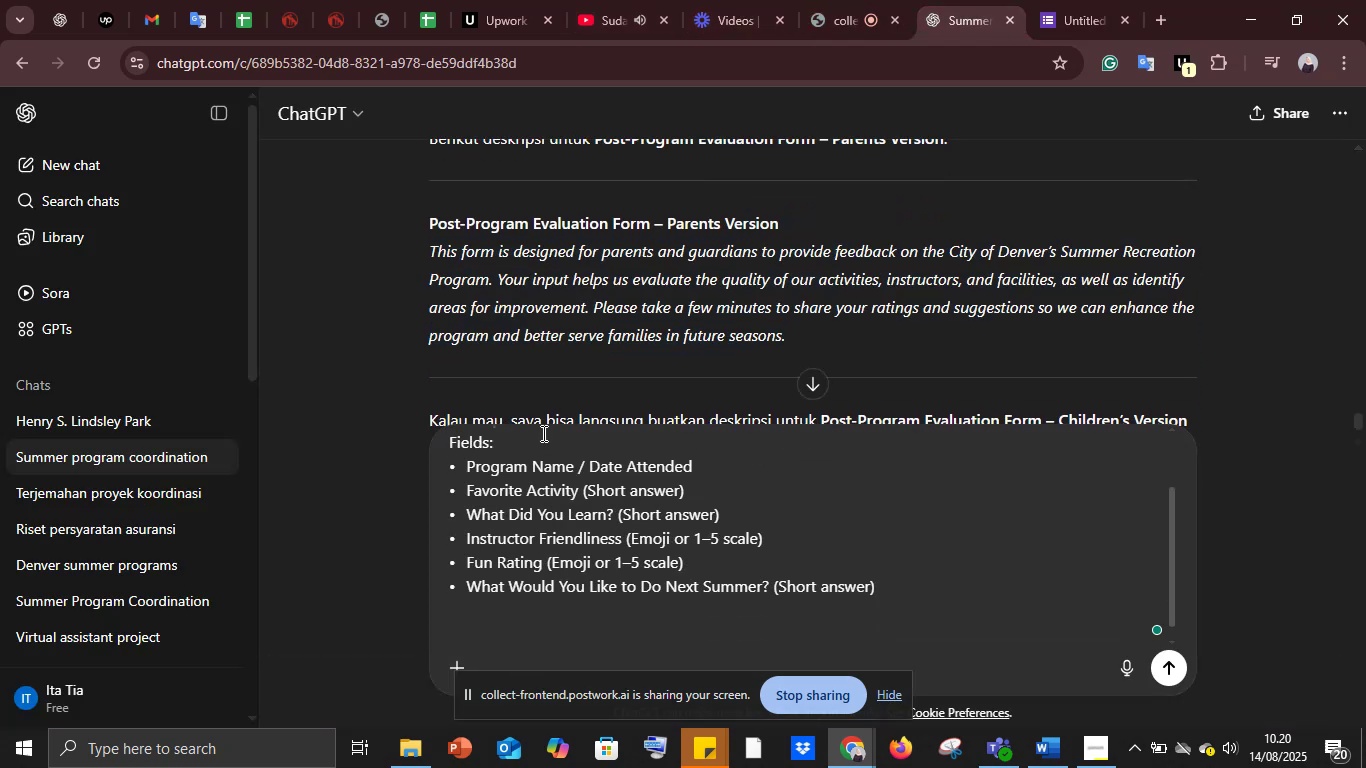 
scroll: coordinate [542, 433], scroll_direction: up, amount: 3.0
 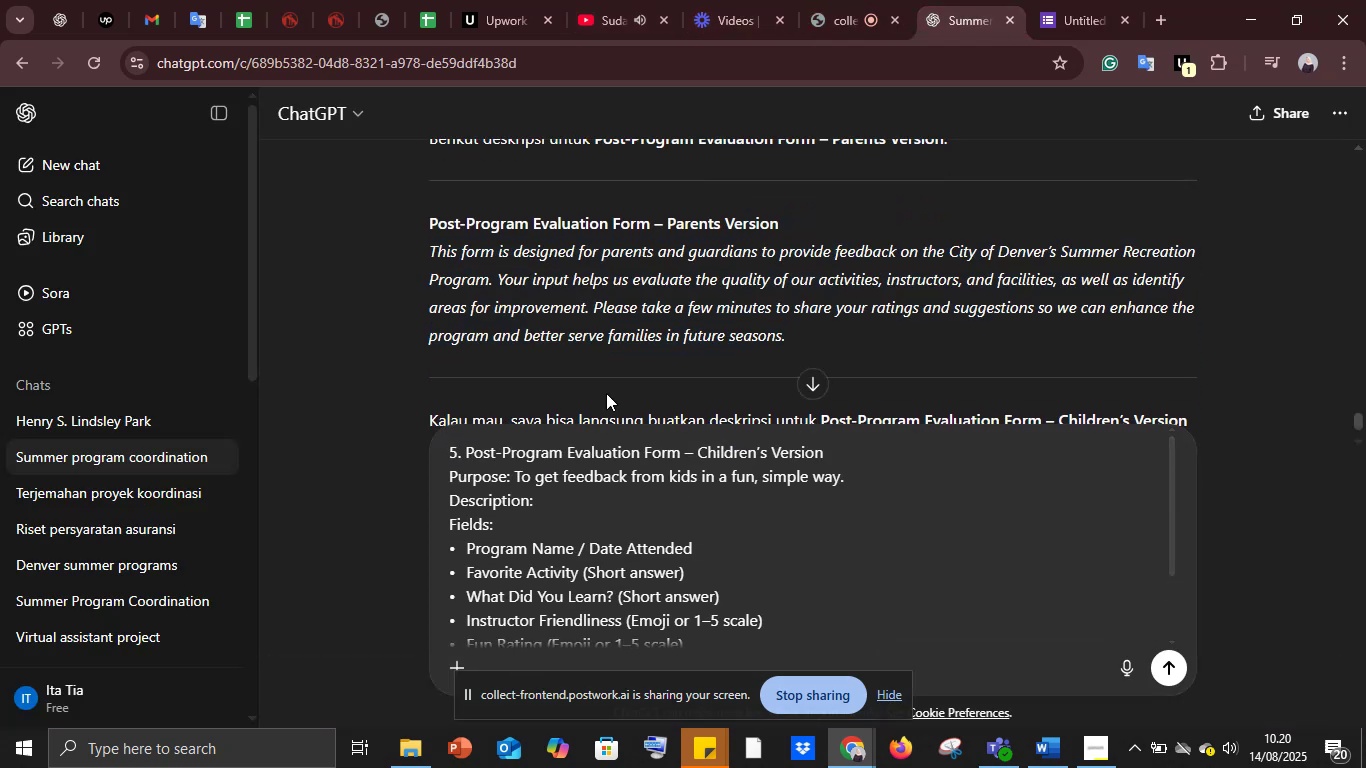 
scroll: coordinate [422, 575], scroll_direction: down, amount: 11.0
 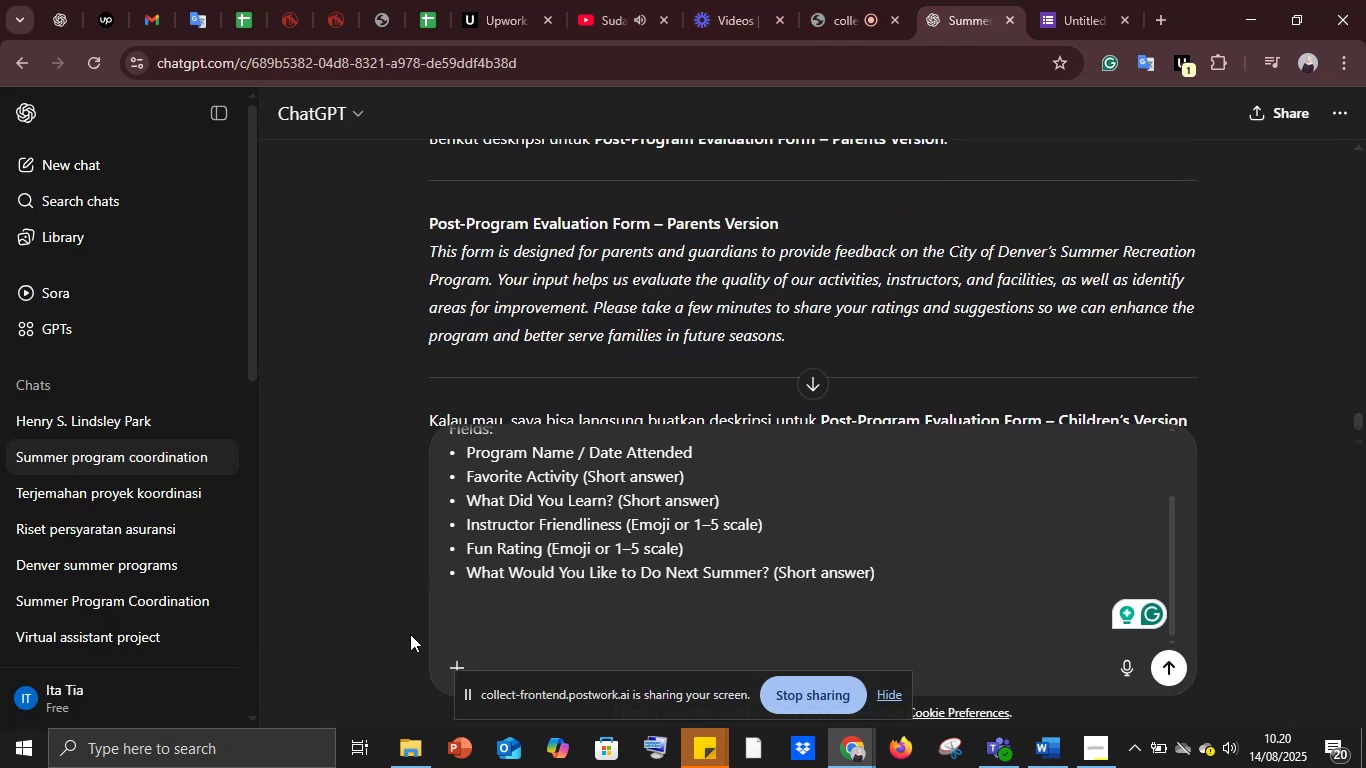 
type(buatkan deskripi unutk )
key(Backspace)
key(Backspace)
key(Backspace)
key(Backspace)
type(tuk form diaa)
key(Backspace)
type(tas )
 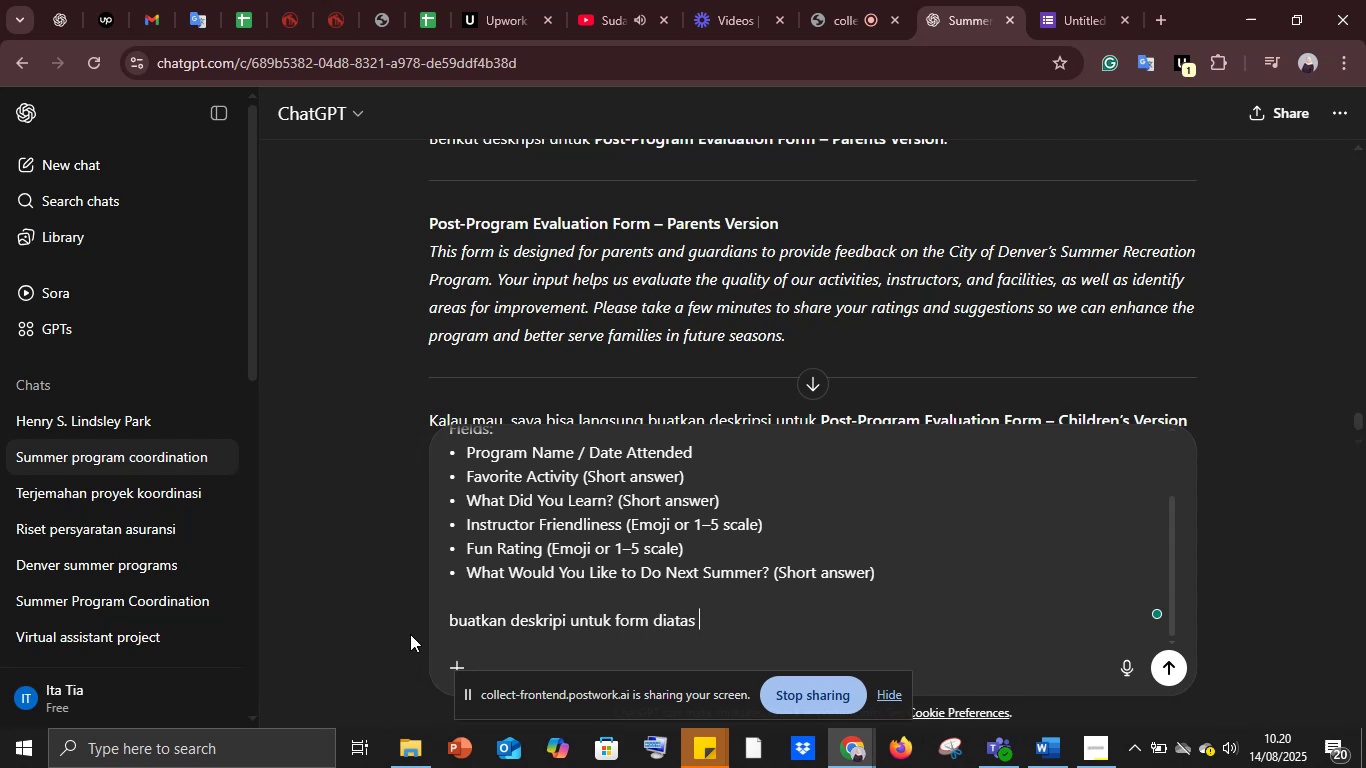 
key(Enter)
 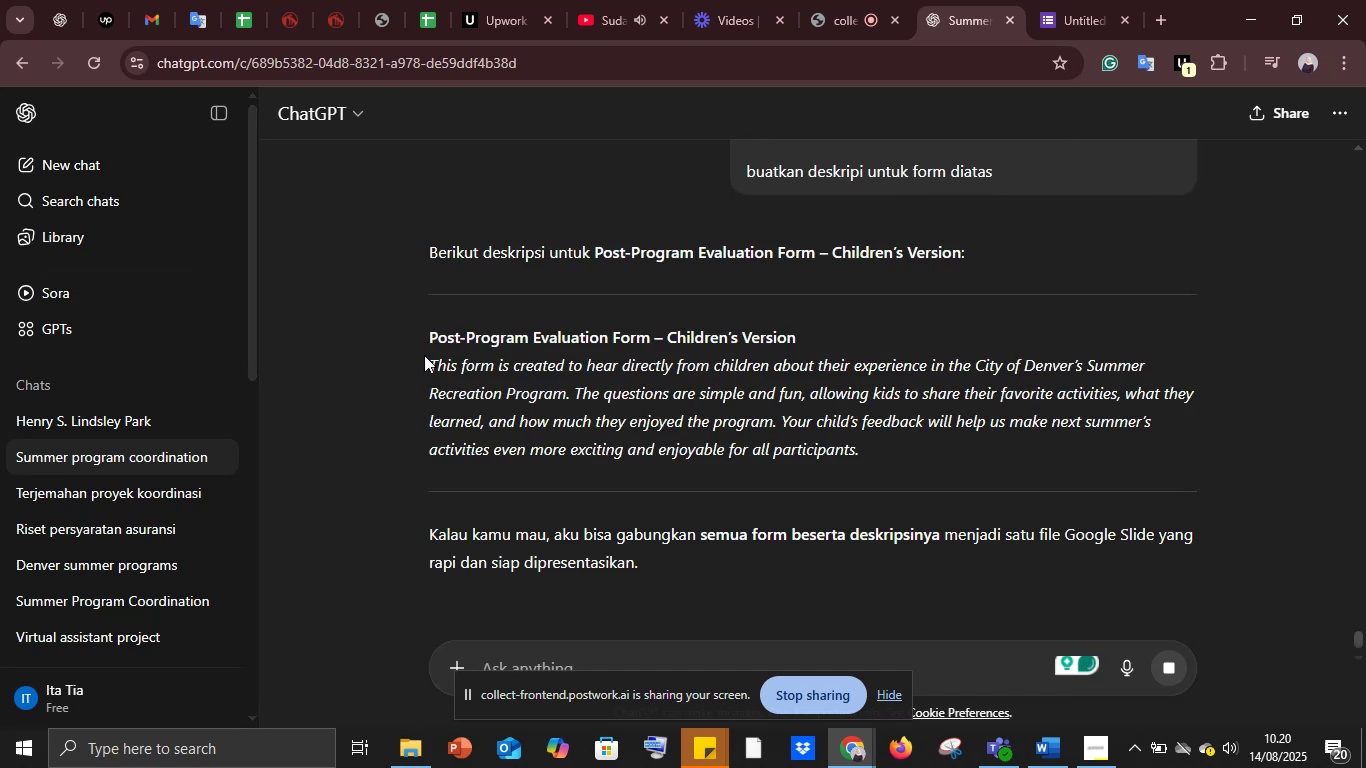 
wait(5.43)
 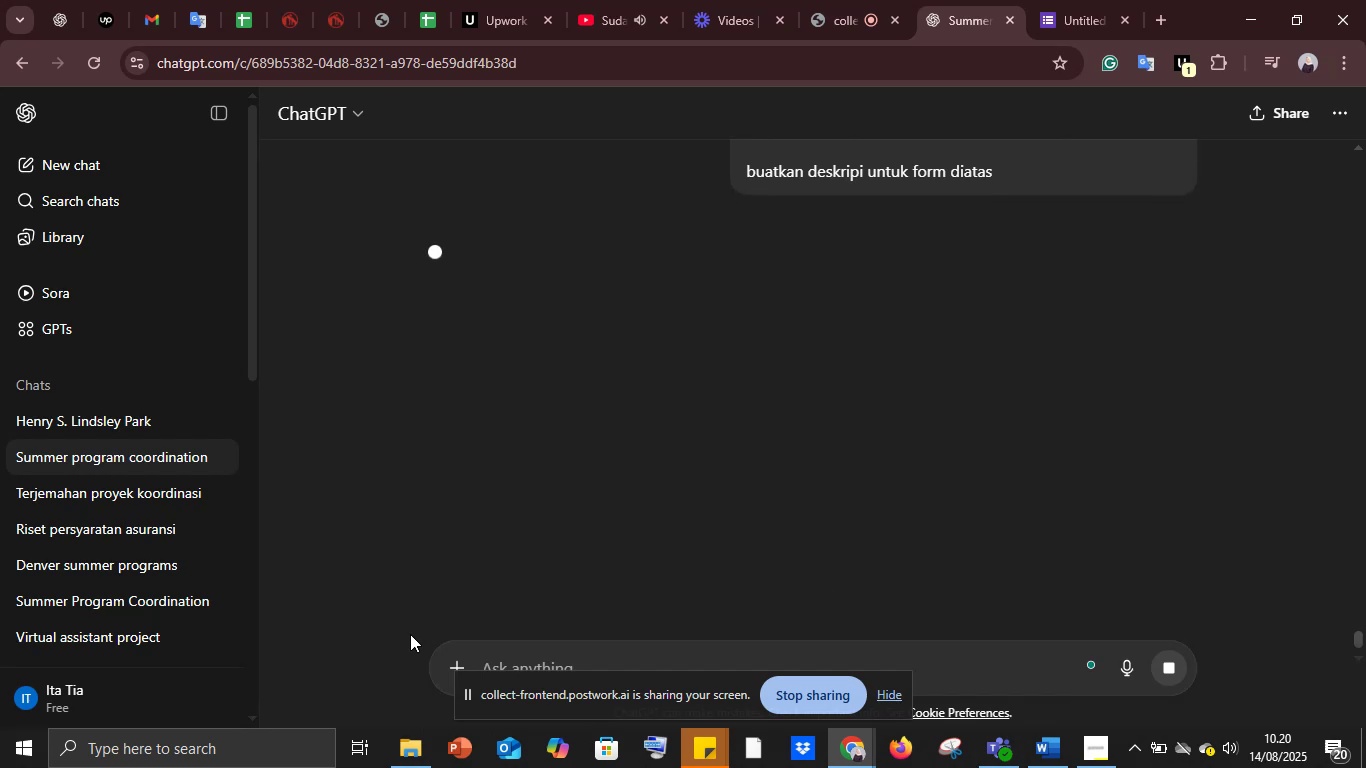 
key(Control+C)
 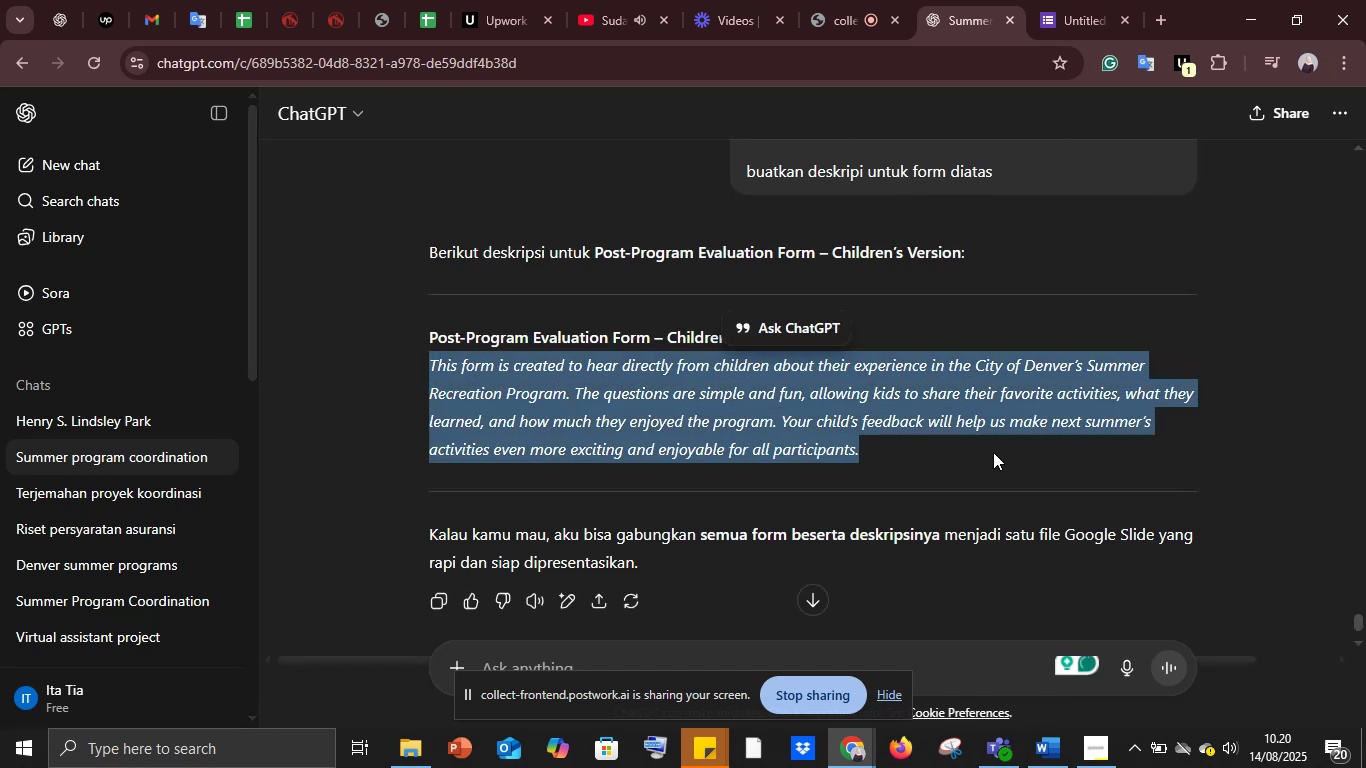 
key(Control+C)
 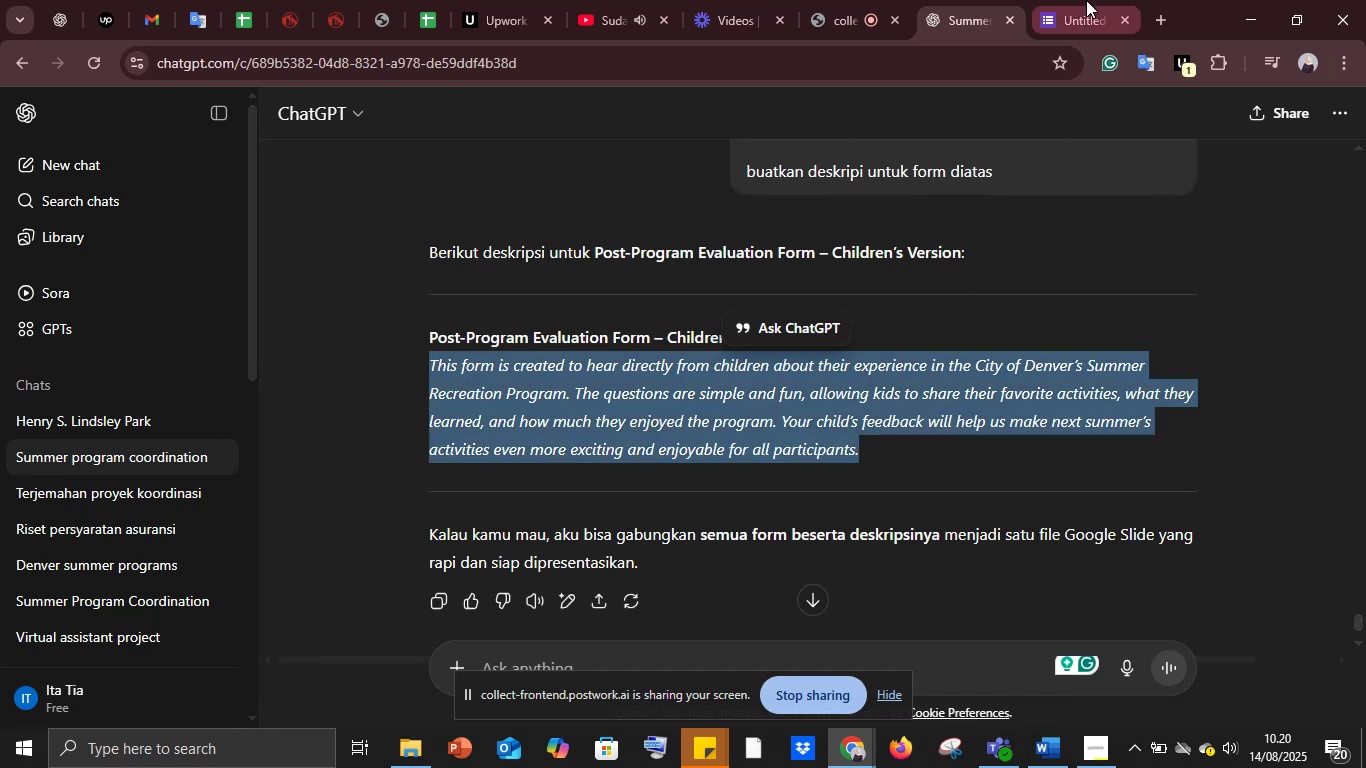 
left_click([1086, 0])
 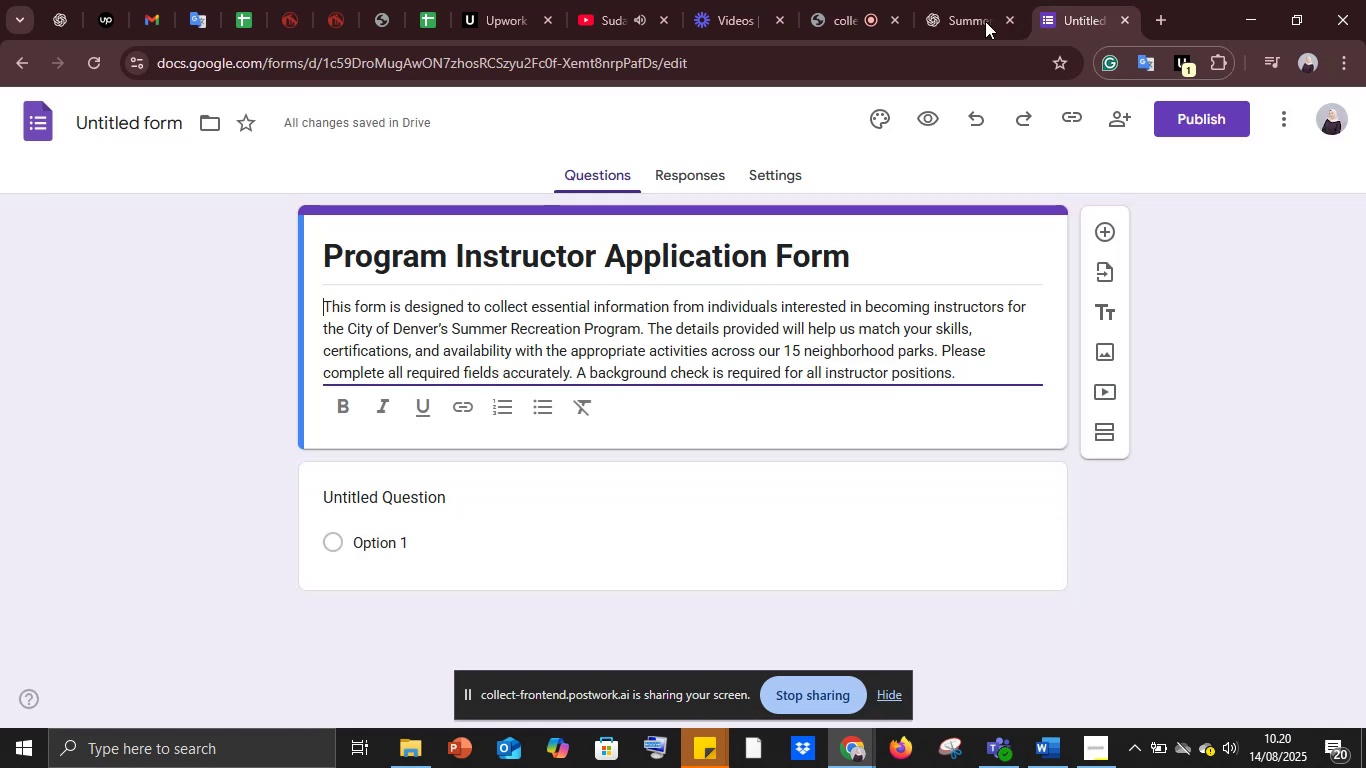 
left_click([921, 0])
 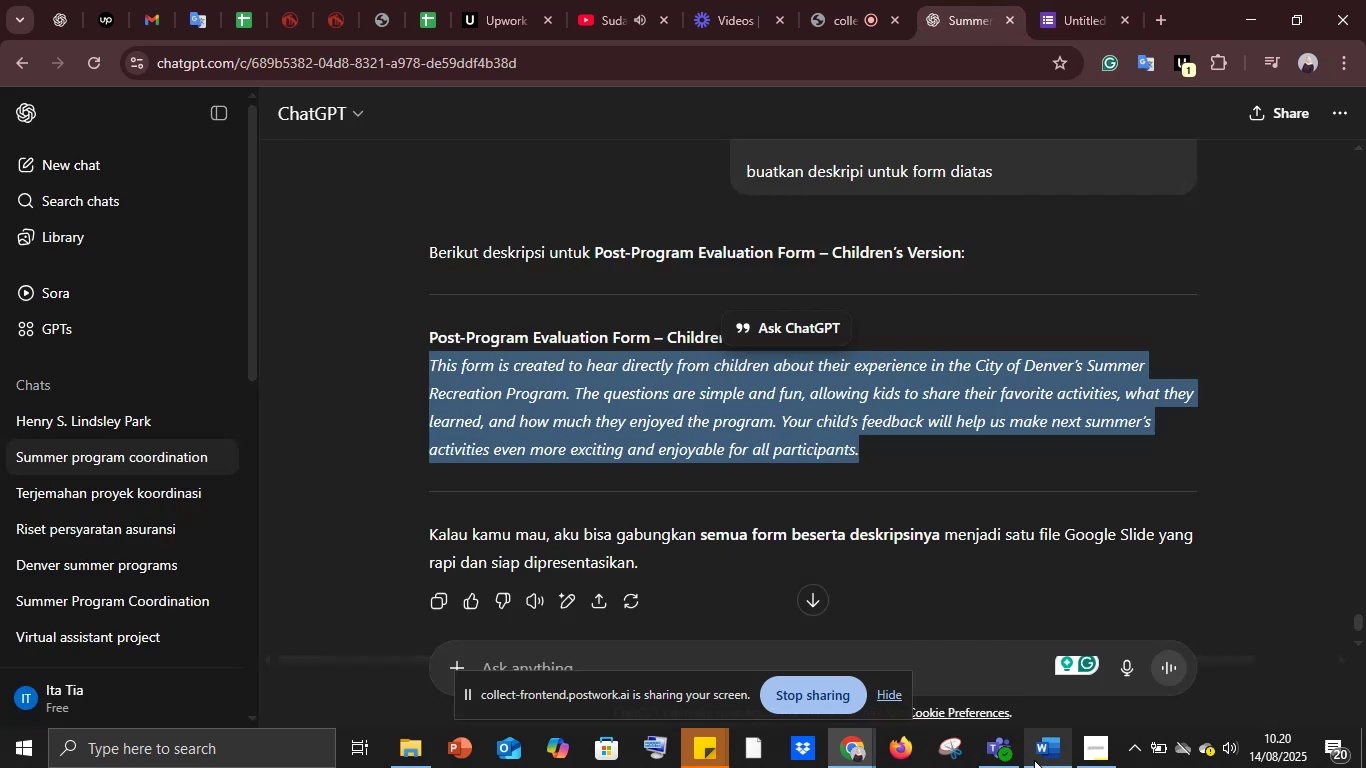 
left_click([1035, 760])
 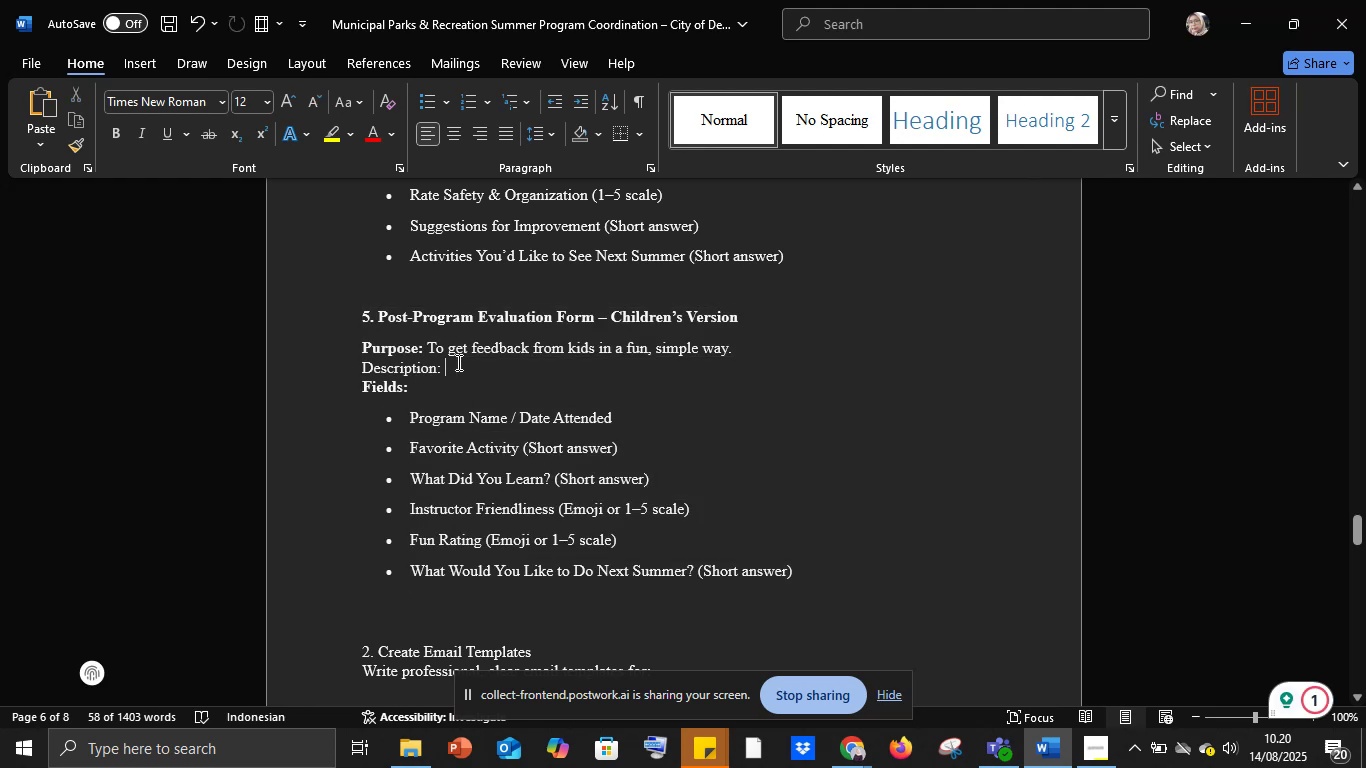 
right_click([457, 362])
 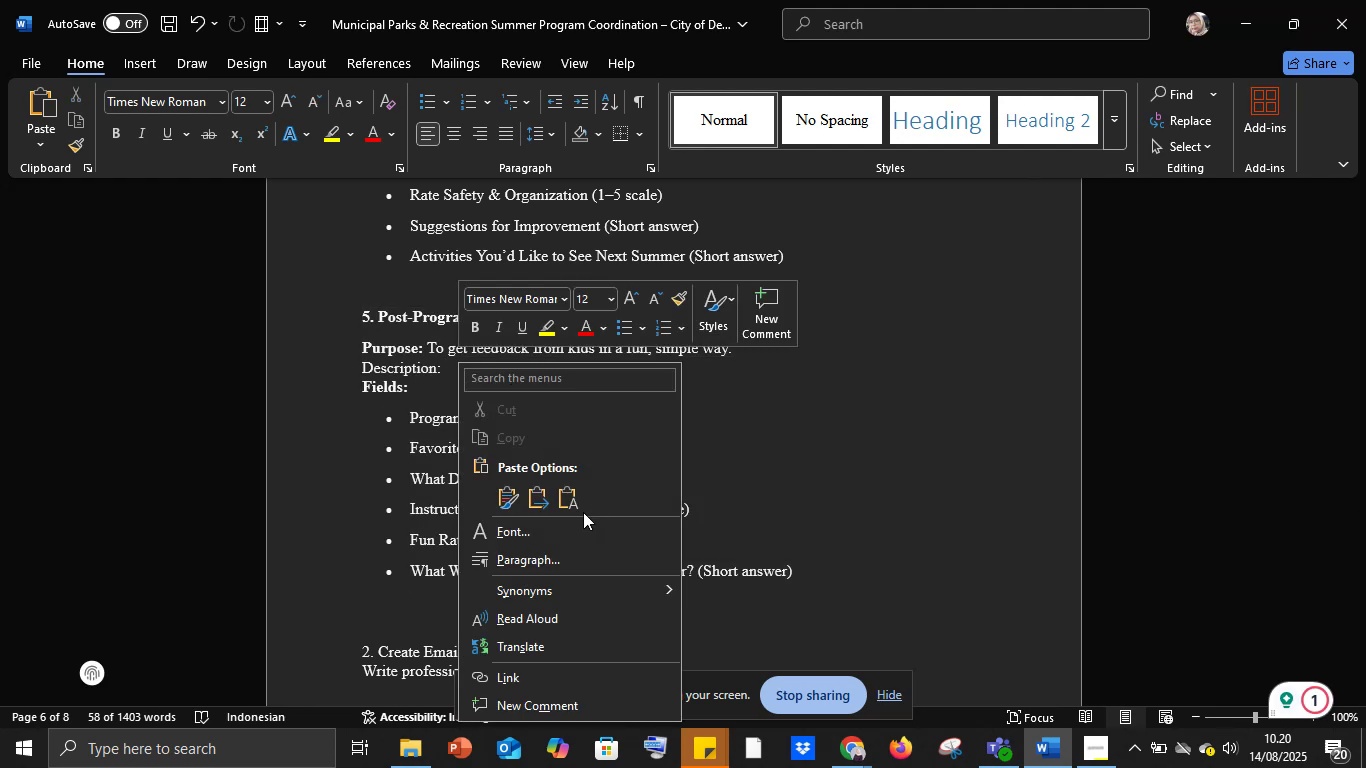 
left_click([572, 498])
 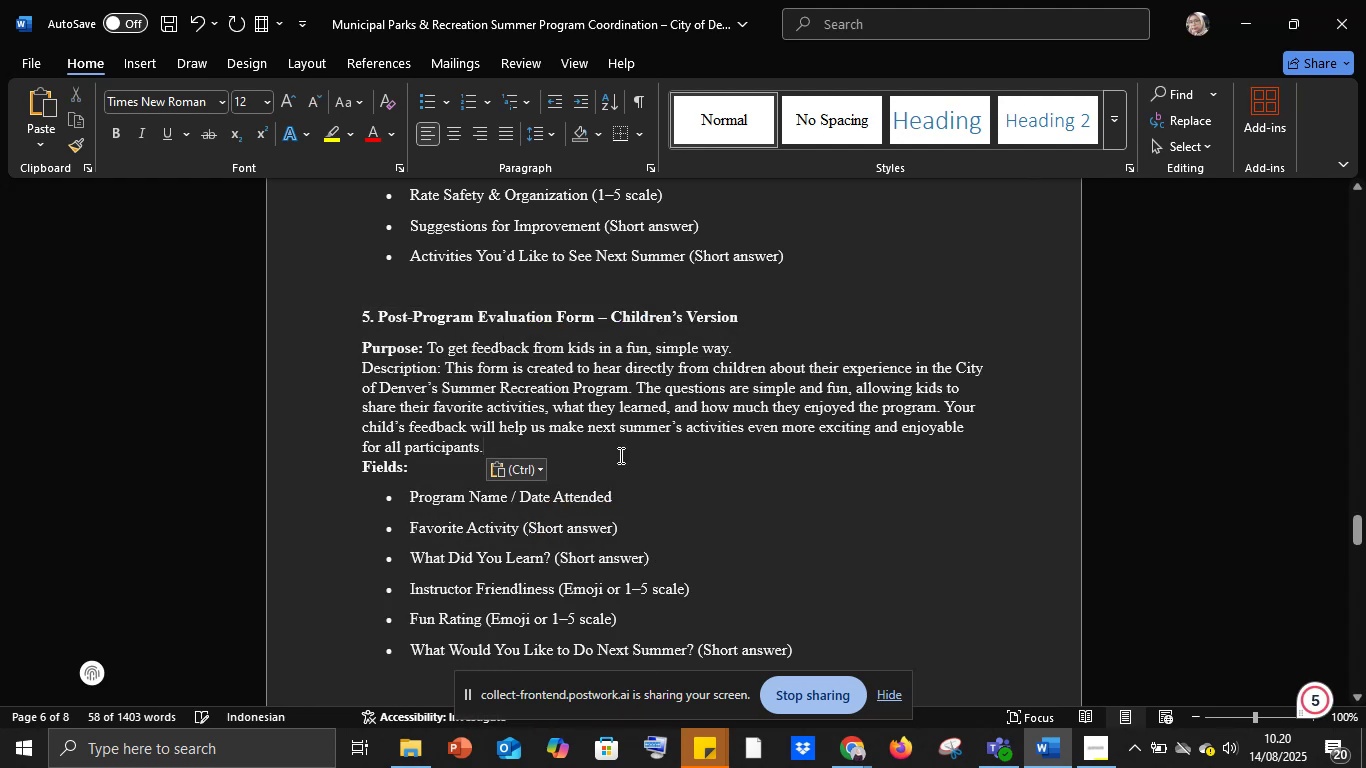 
left_click([661, 467])
 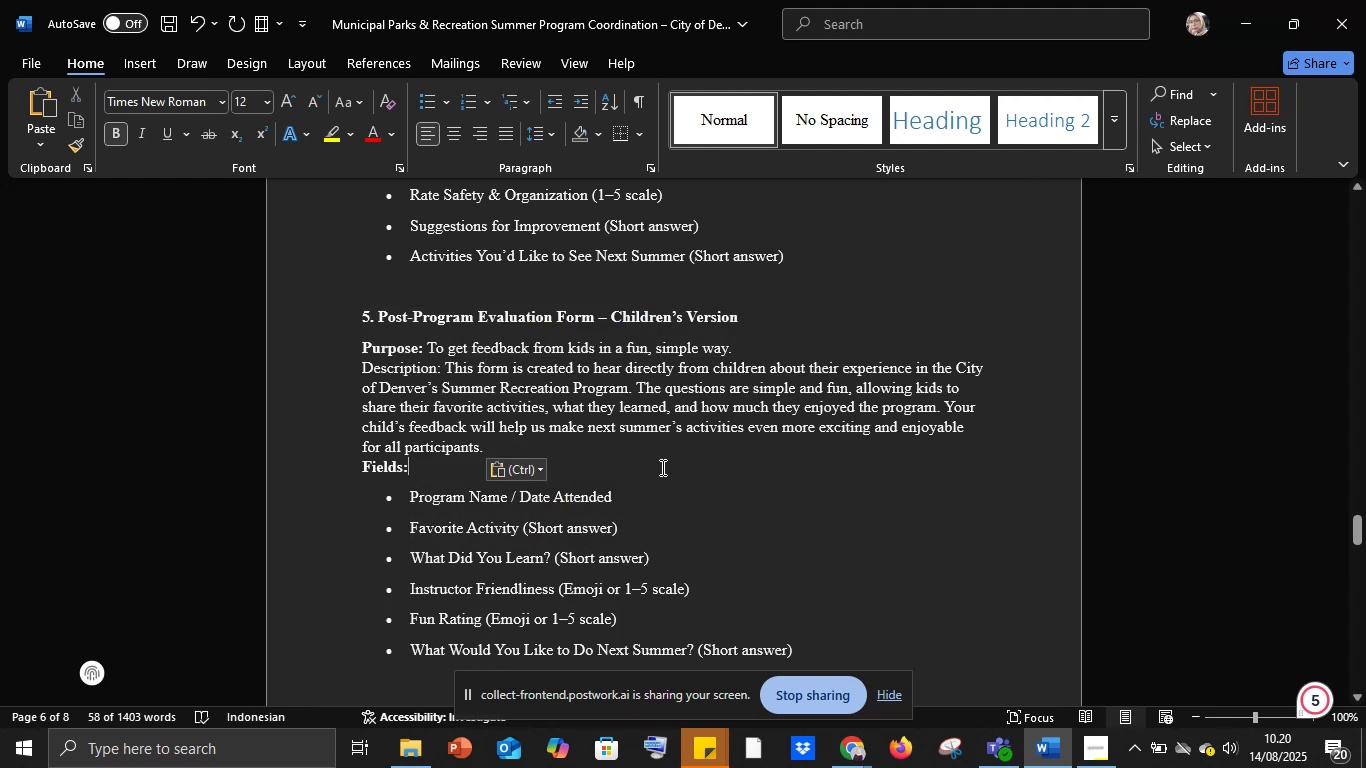 
scroll: coordinate [661, 467], scroll_direction: up, amount: 43.0
 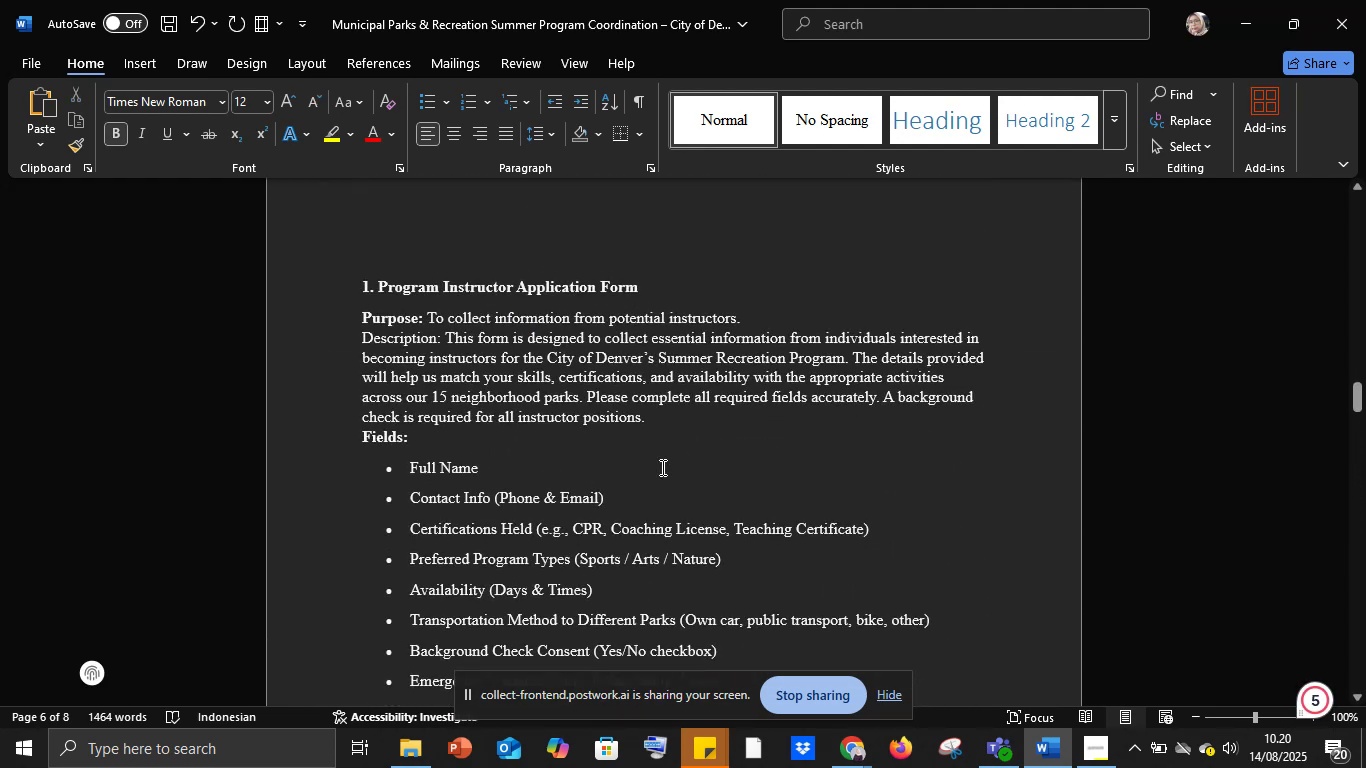 
scroll: coordinate [661, 467], scroll_direction: down, amount: 1.0
 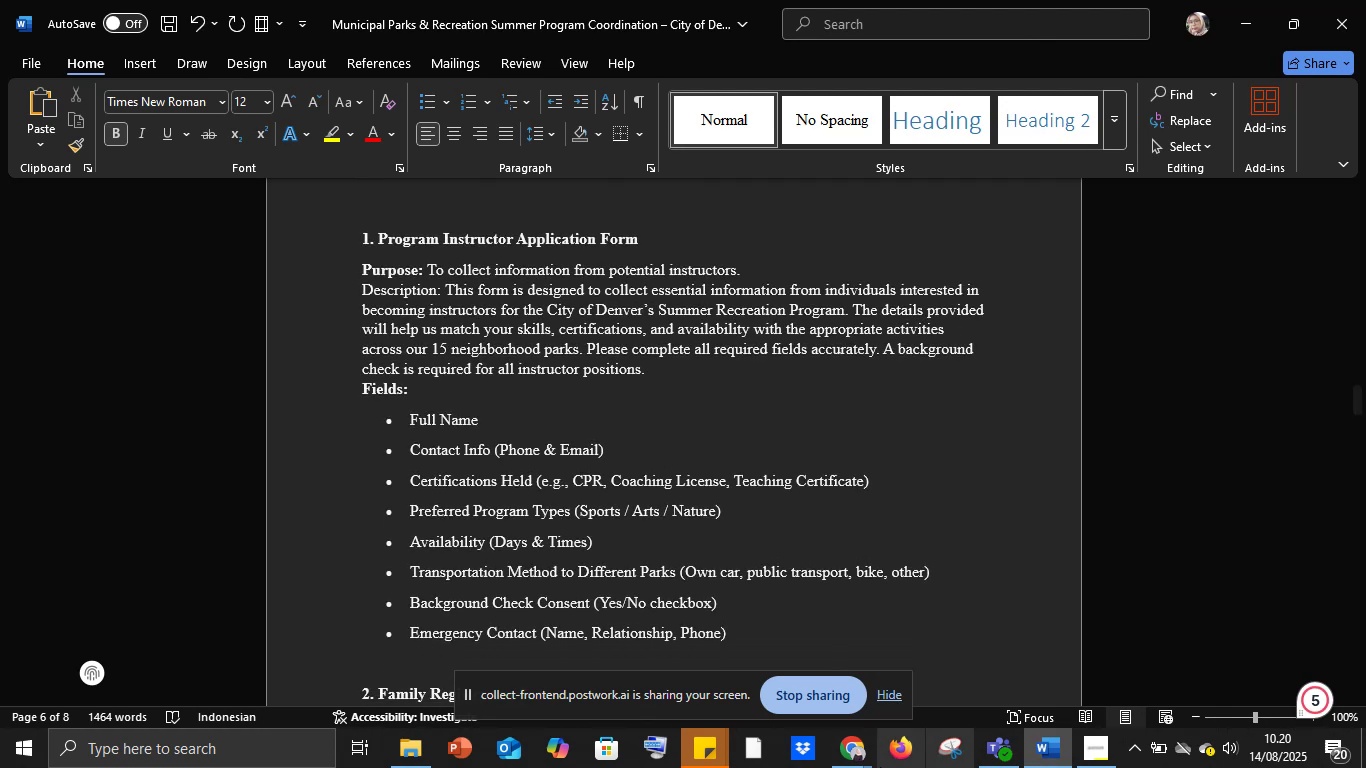 
left_click([848, 754])
 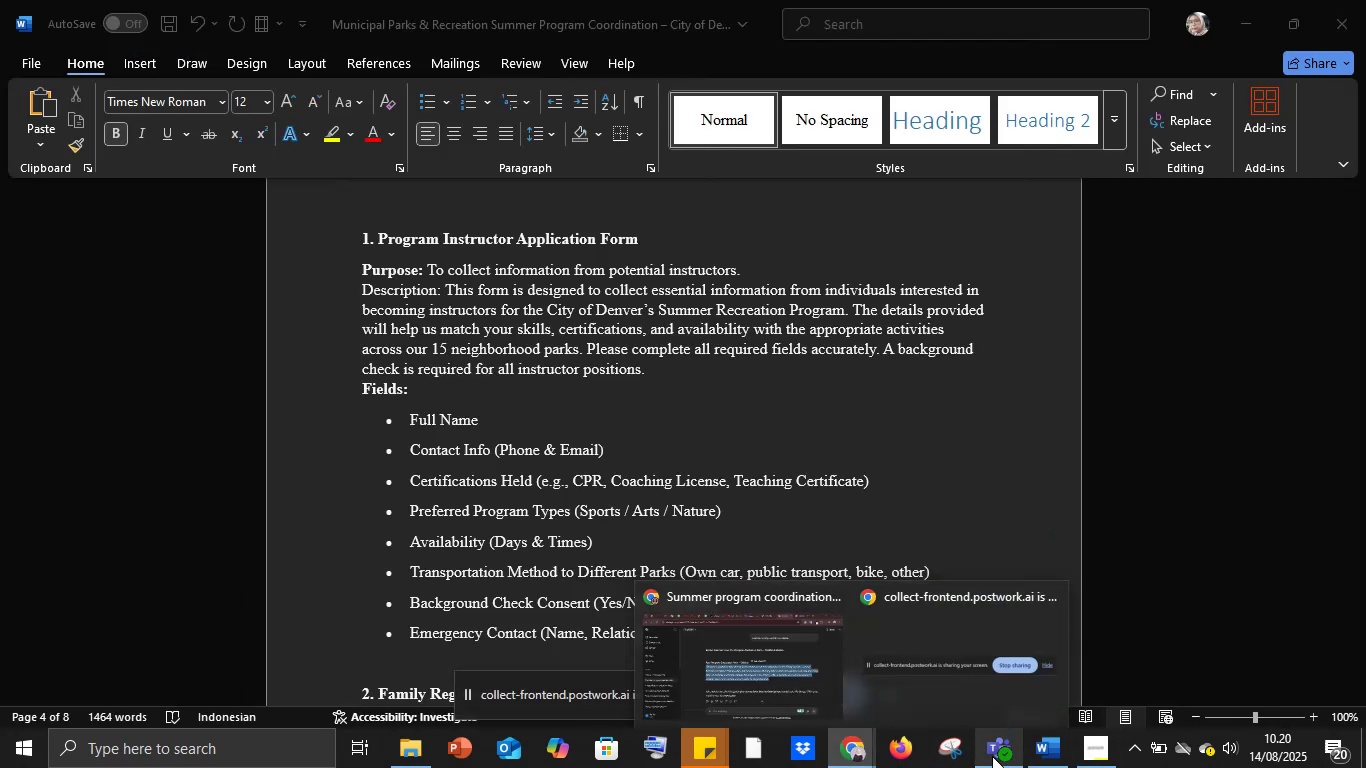 
wait(5.01)
 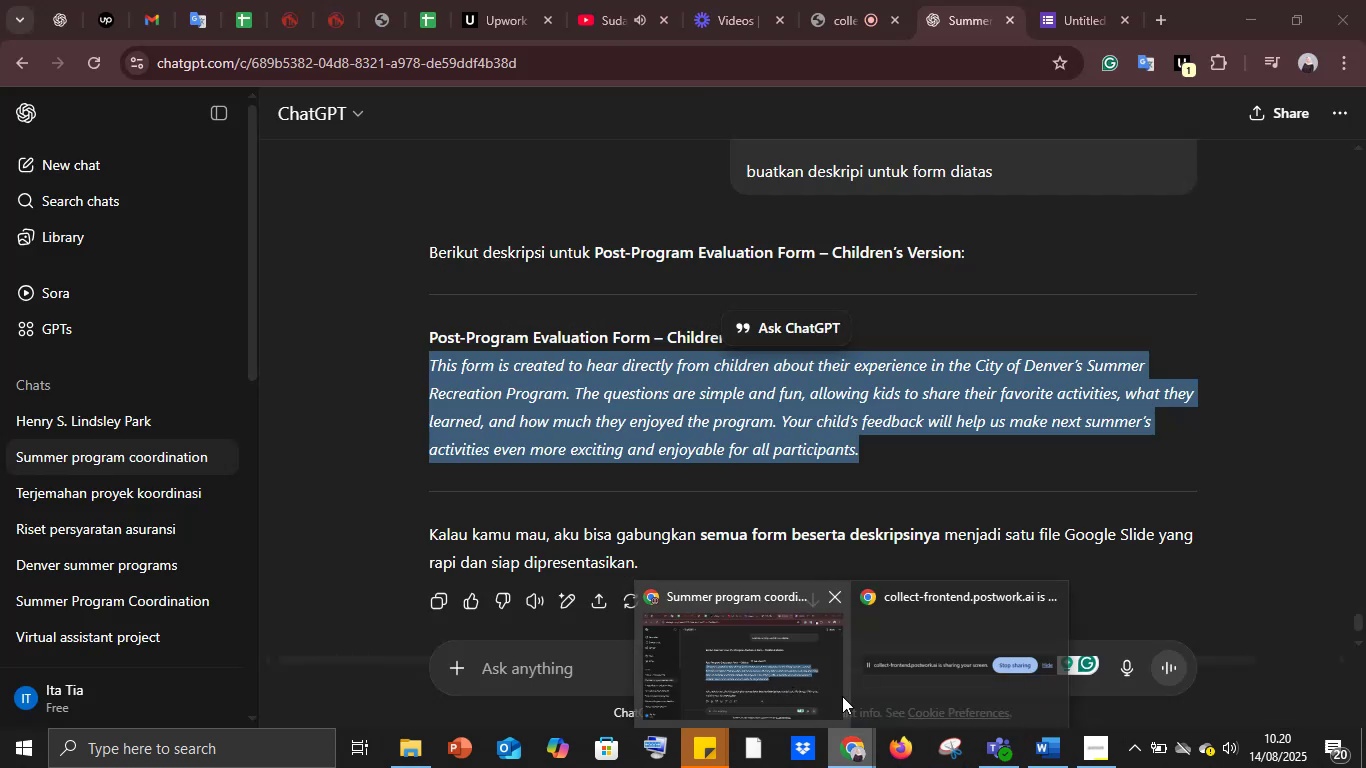 
left_click([1061, 754])
 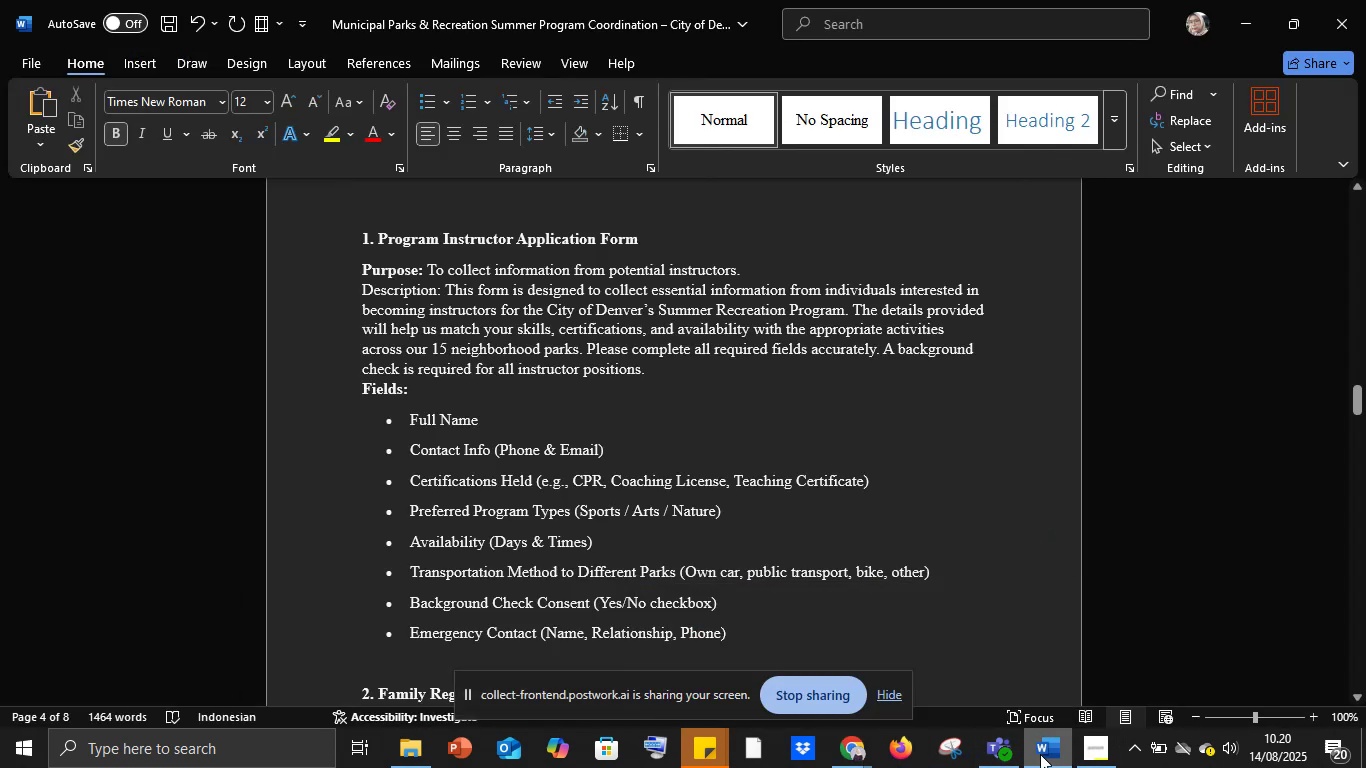 
left_click([1040, 754])
 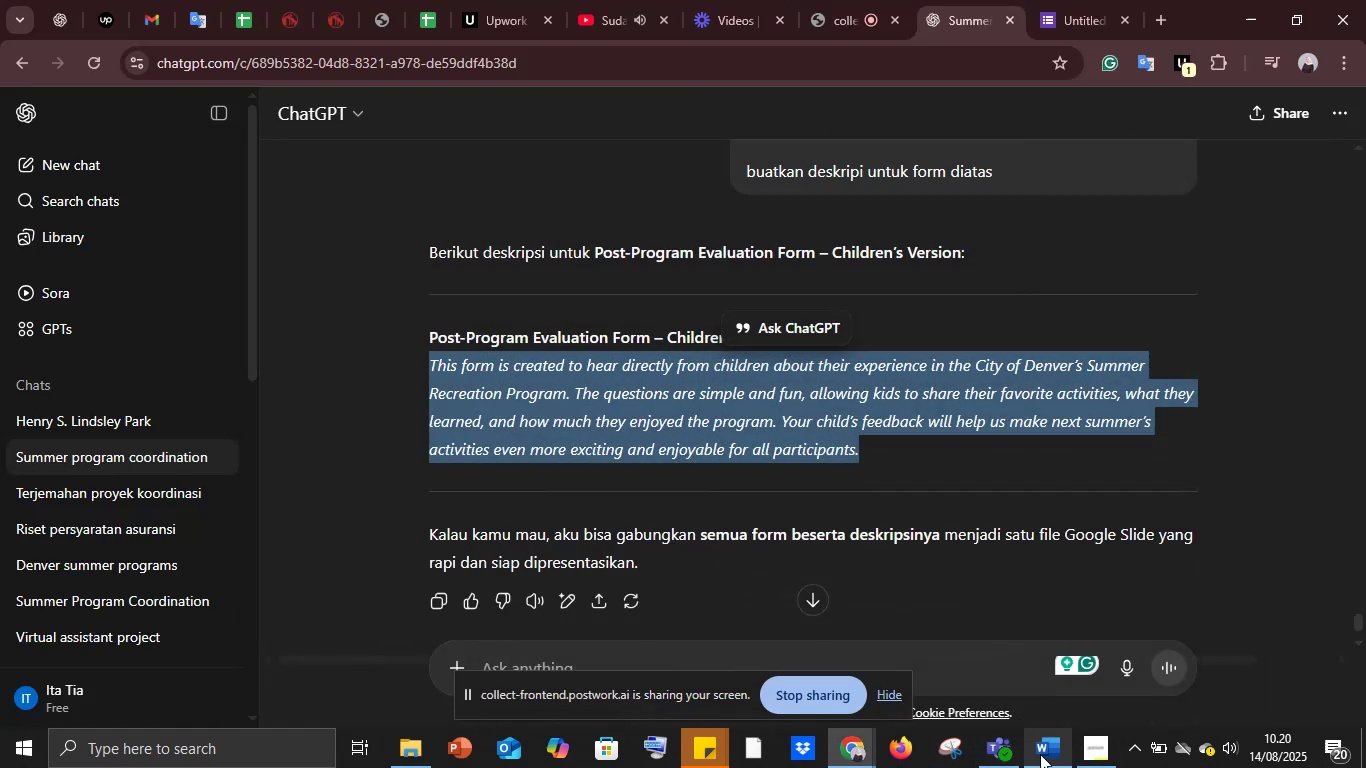 
left_click([1040, 754])
 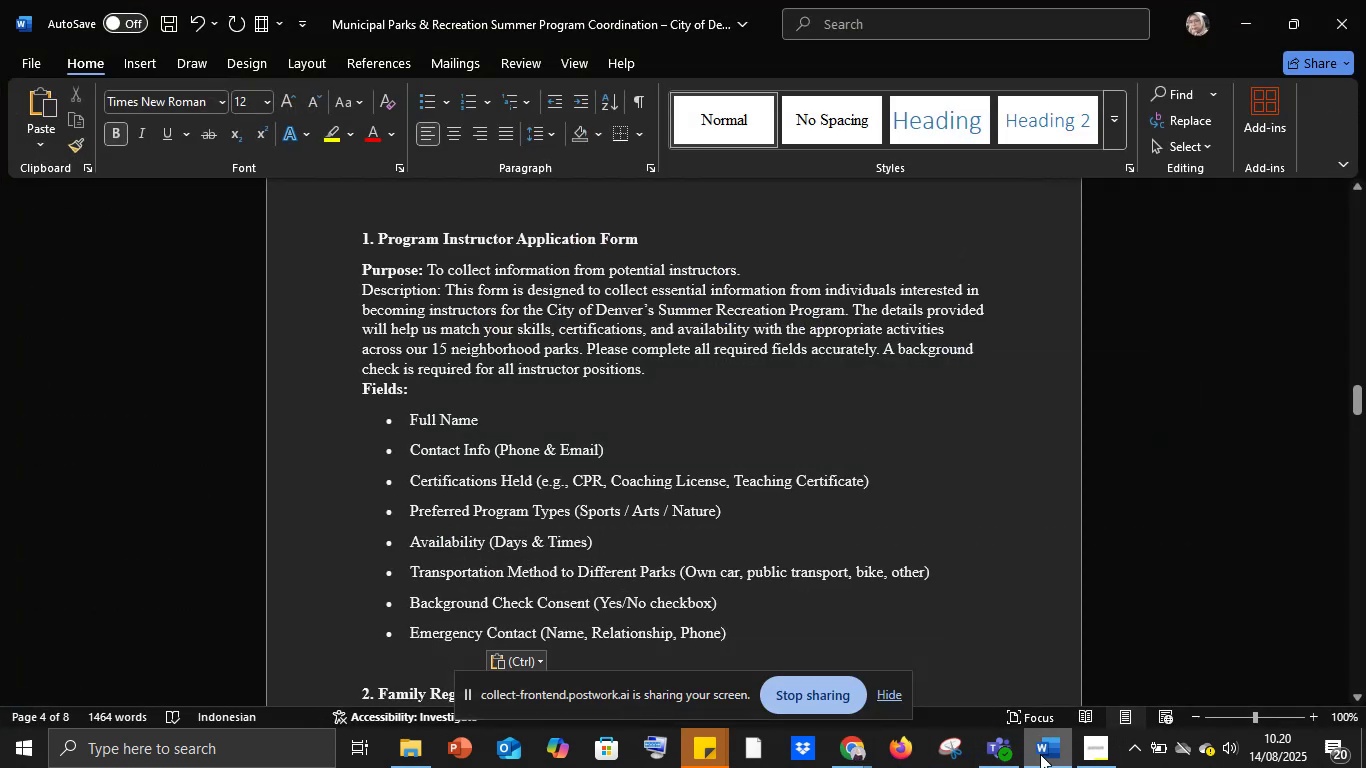 
left_click([1040, 754])
 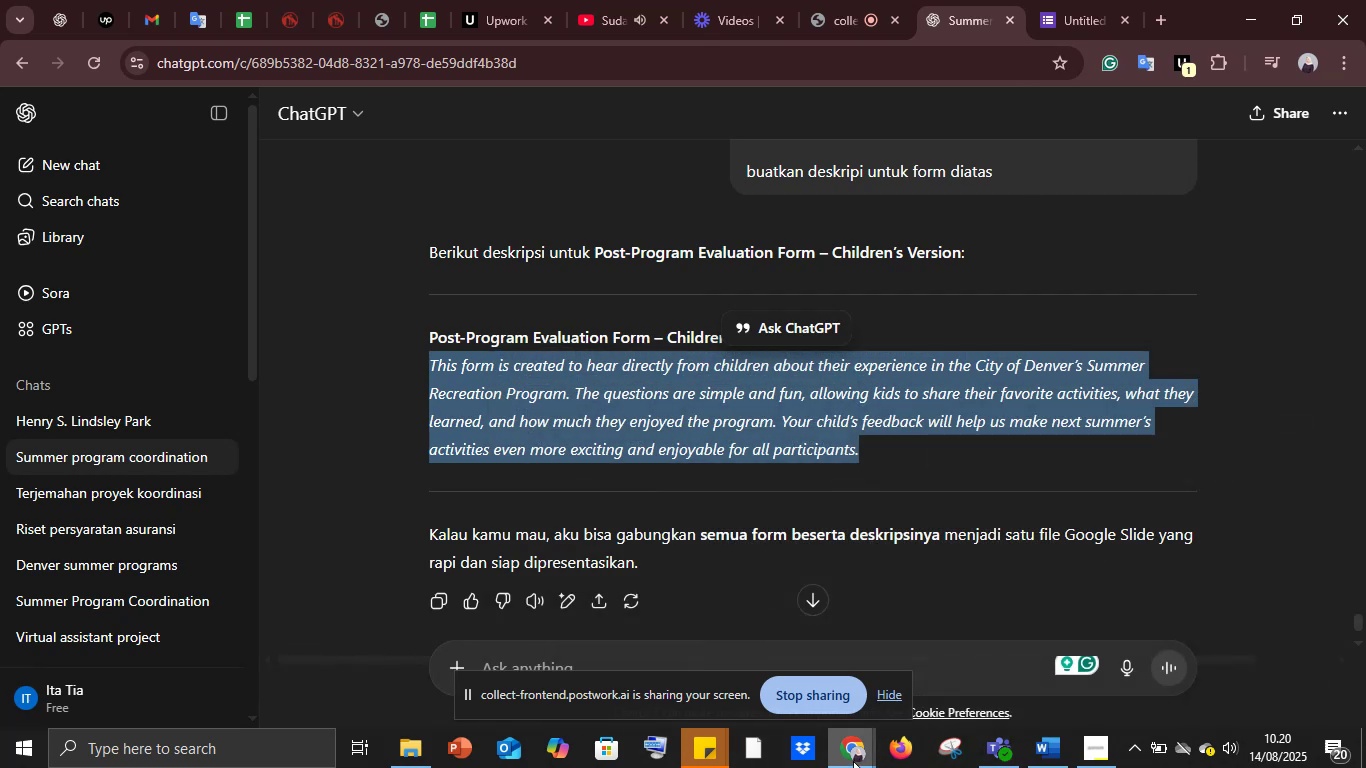 
left_click([853, 761])
 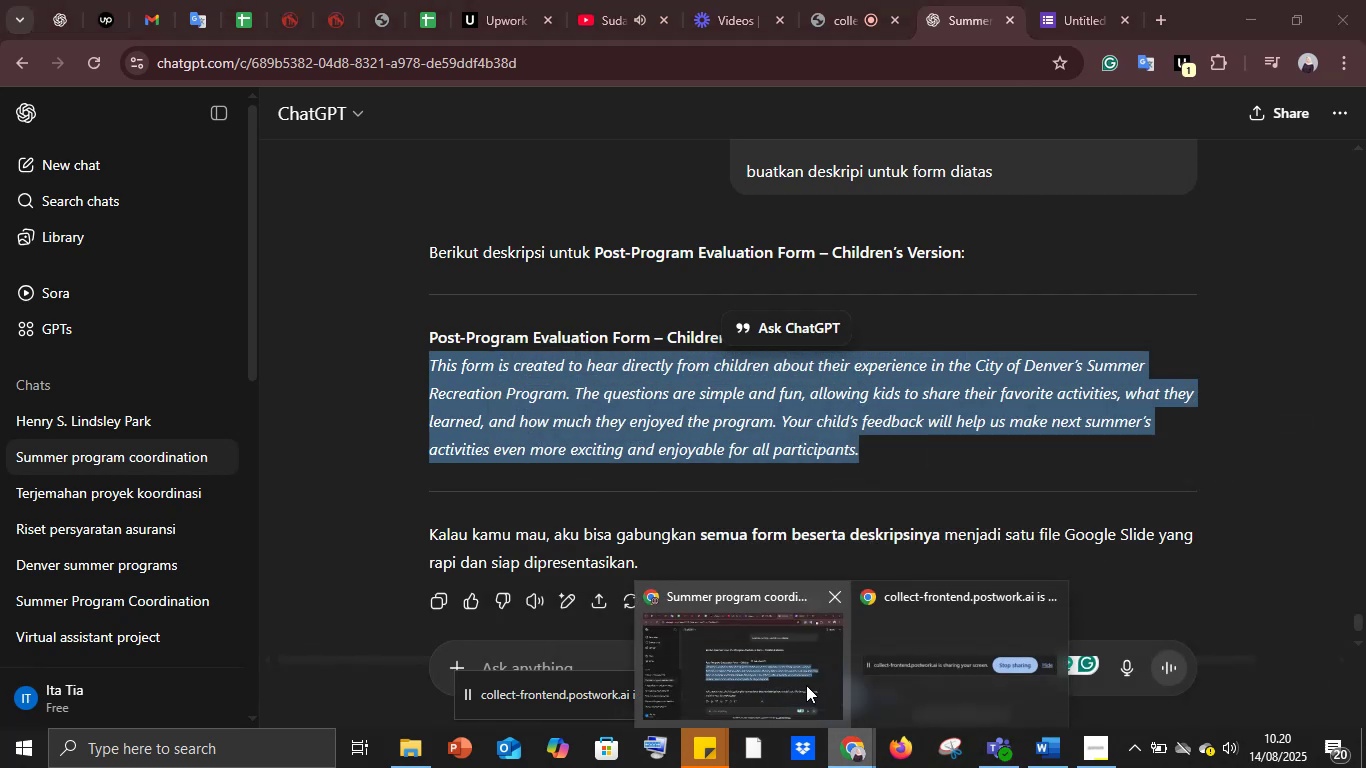 
left_click([806, 685])
 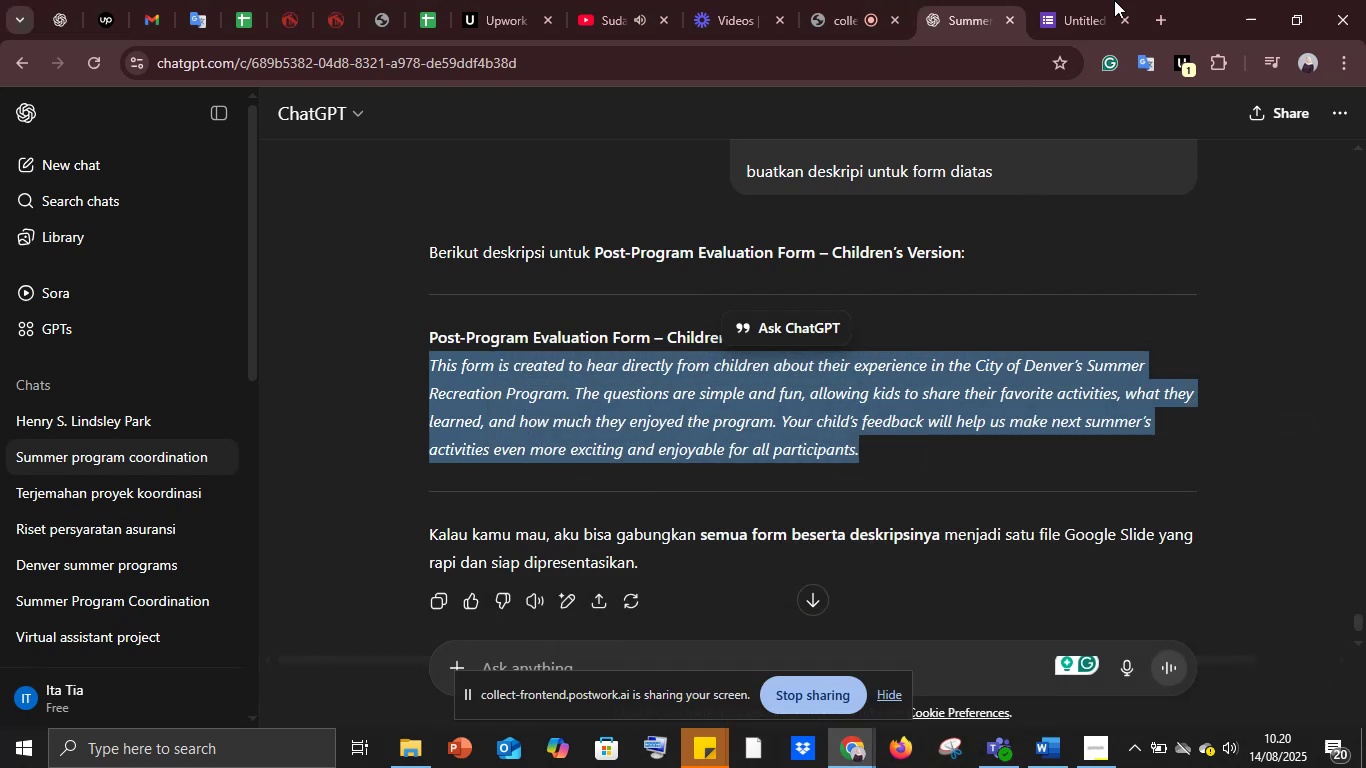 
left_click([1125, 2])
 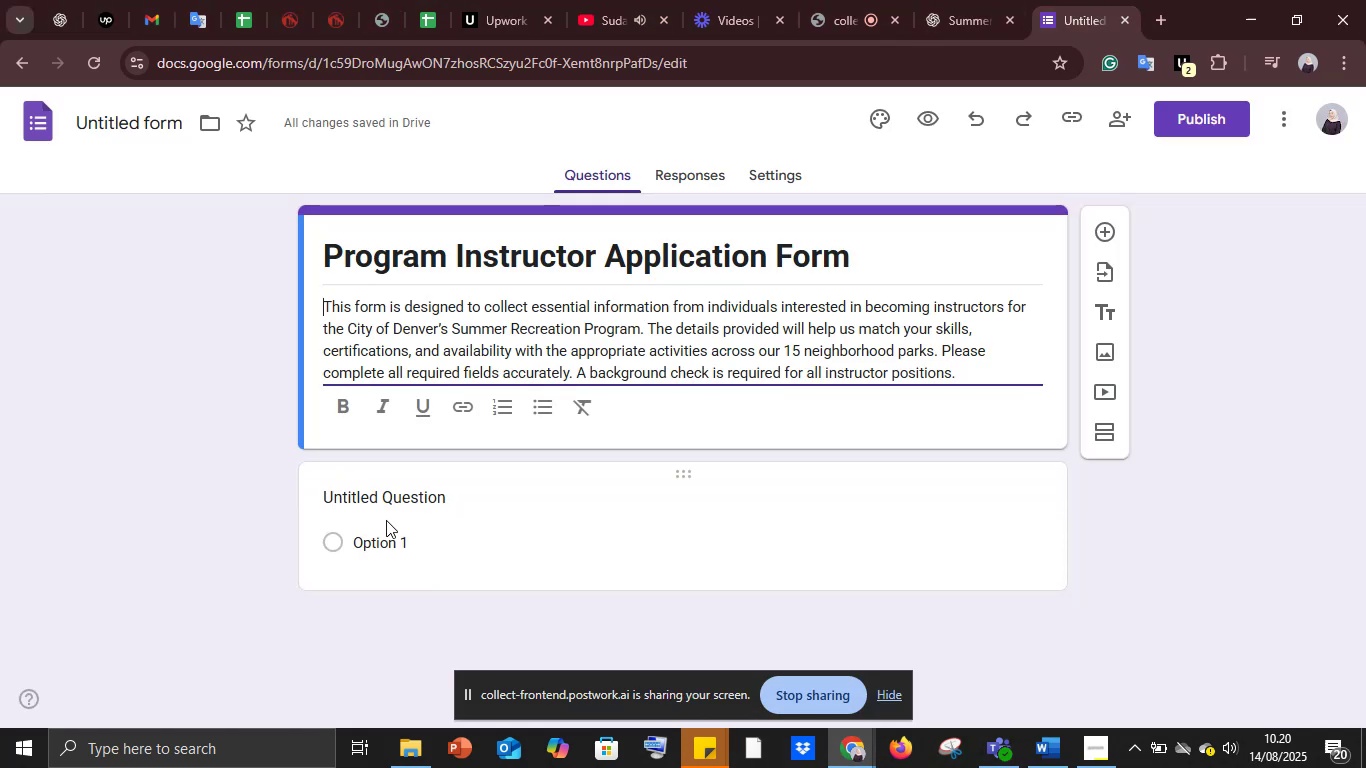 
left_click([274, 522])
 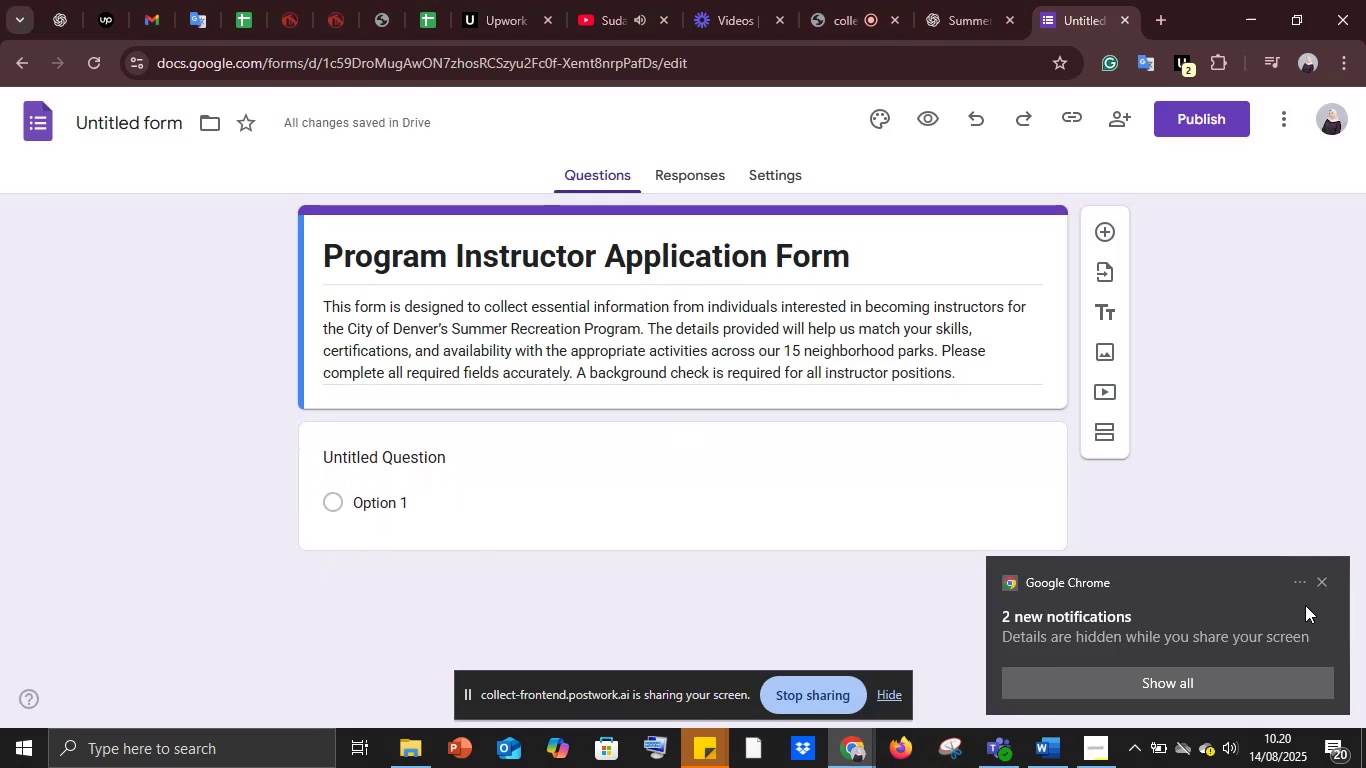 
left_click([1319, 578])
 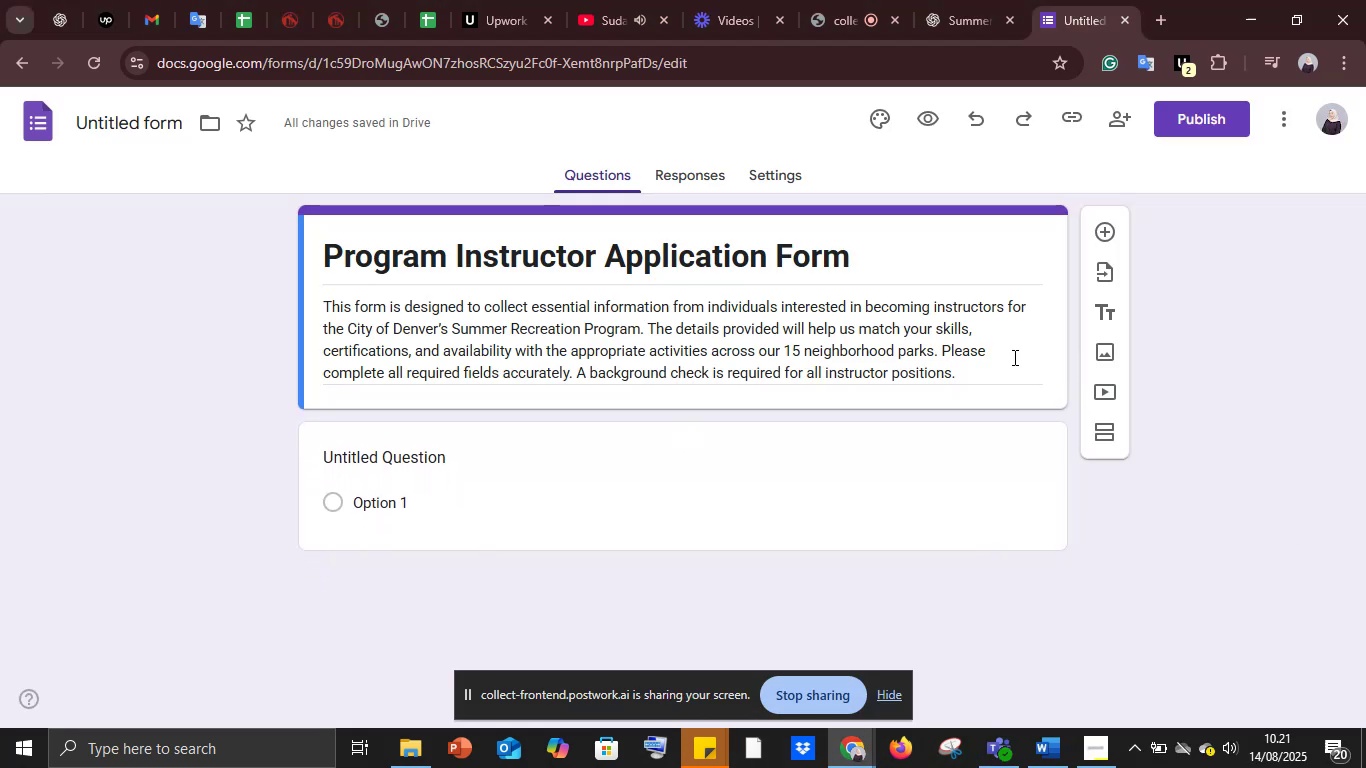 
left_click([1003, 354])
 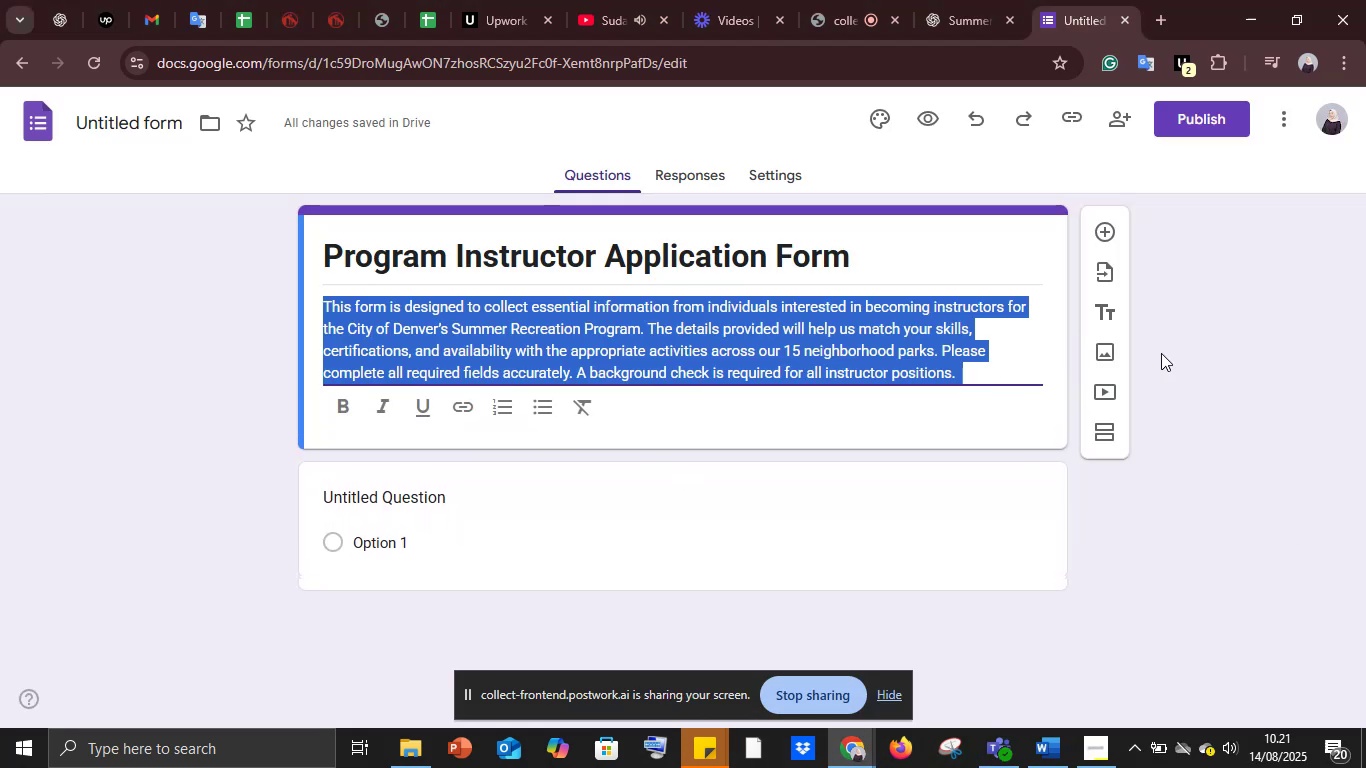 
left_click([1167, 352])
 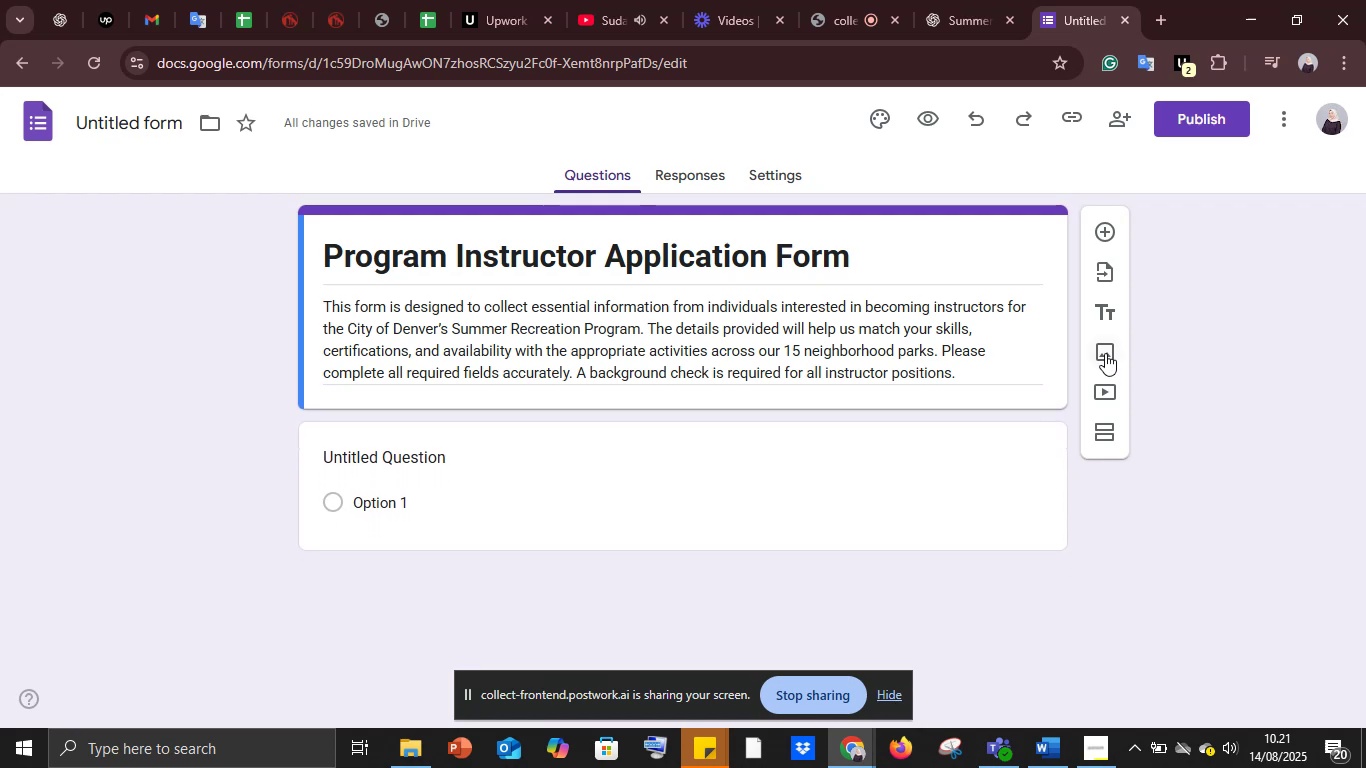 
left_click([1105, 352])
 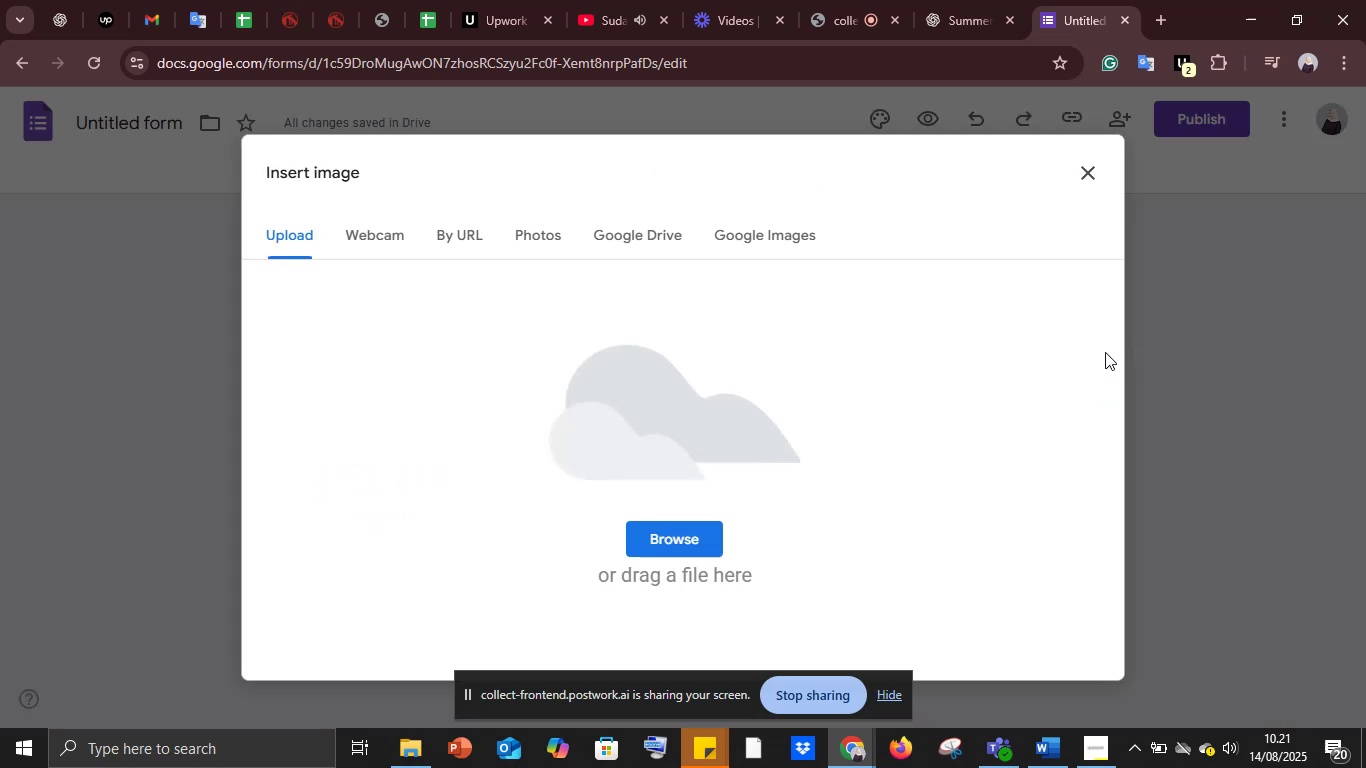 
left_click([1088, 168])
 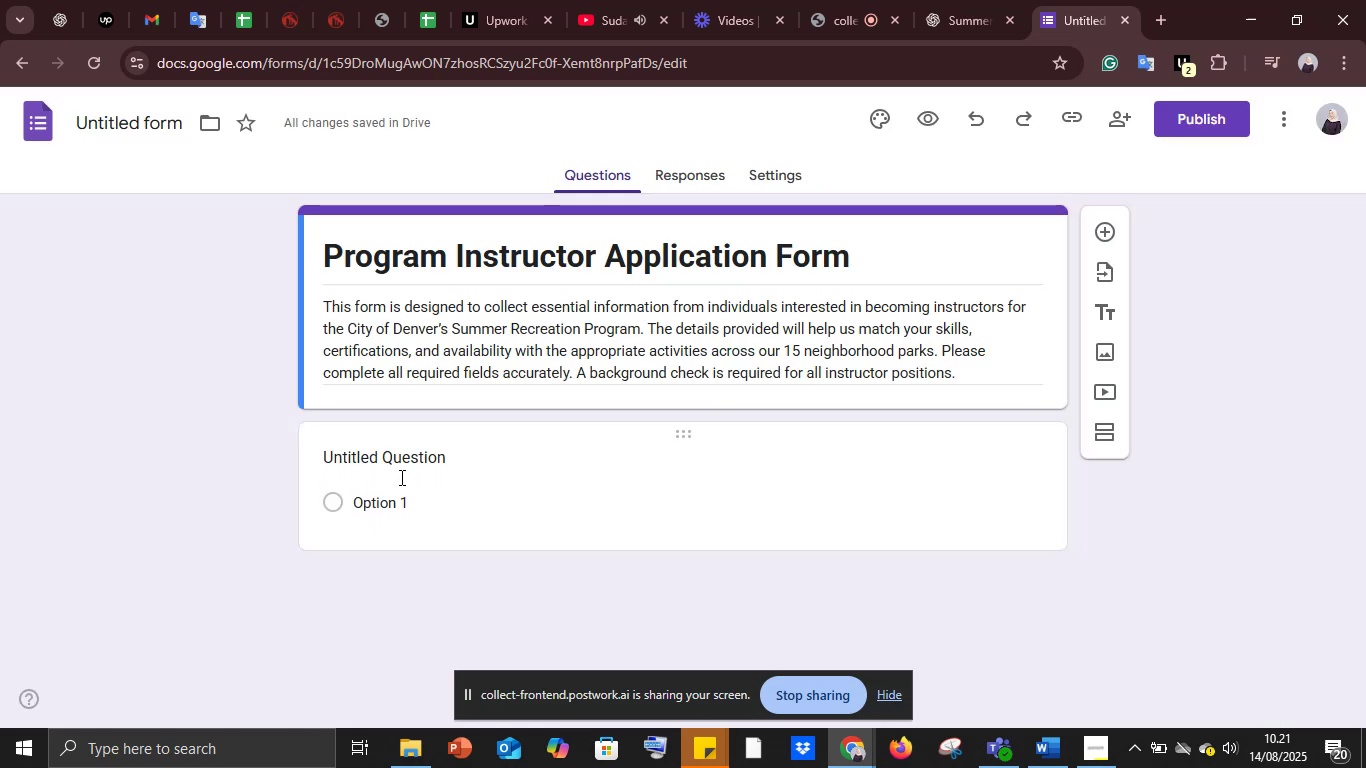 
left_click([406, 455])
 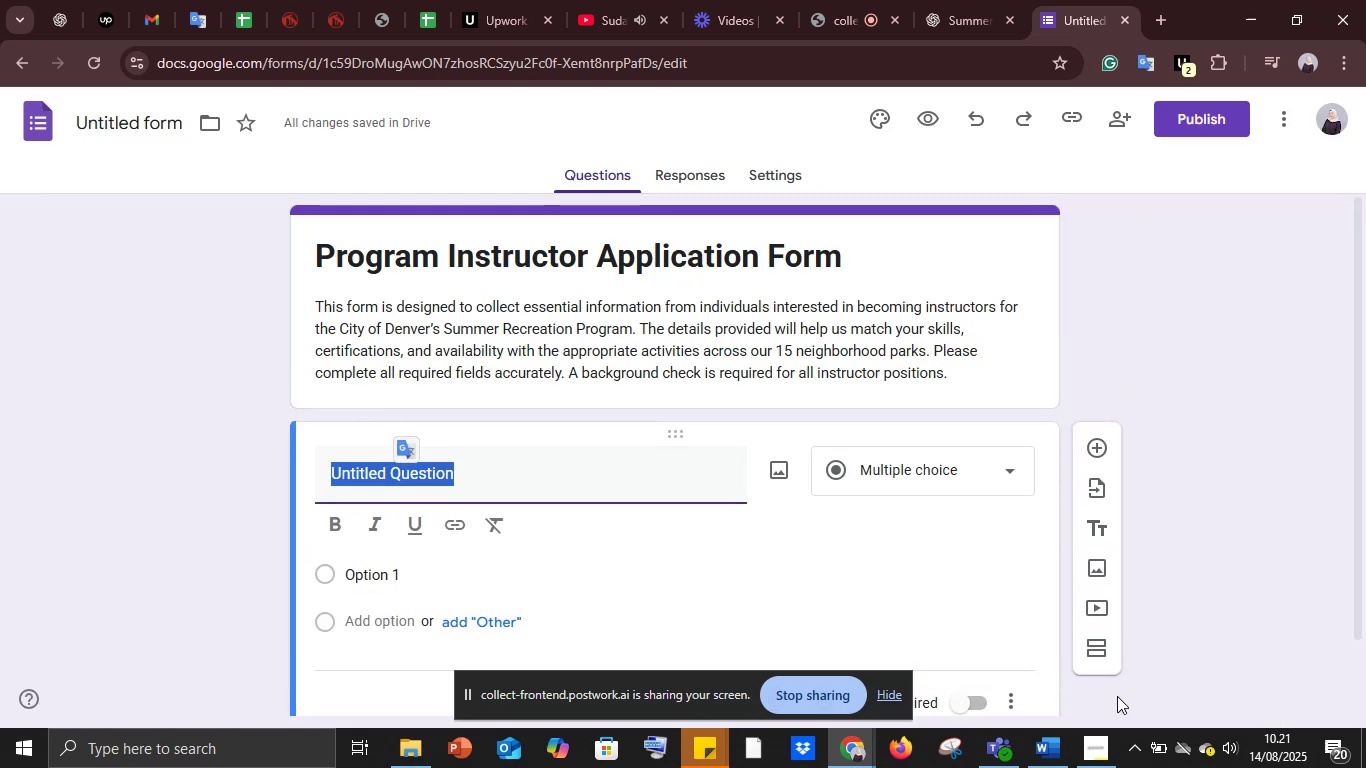 
left_click([1057, 752])
 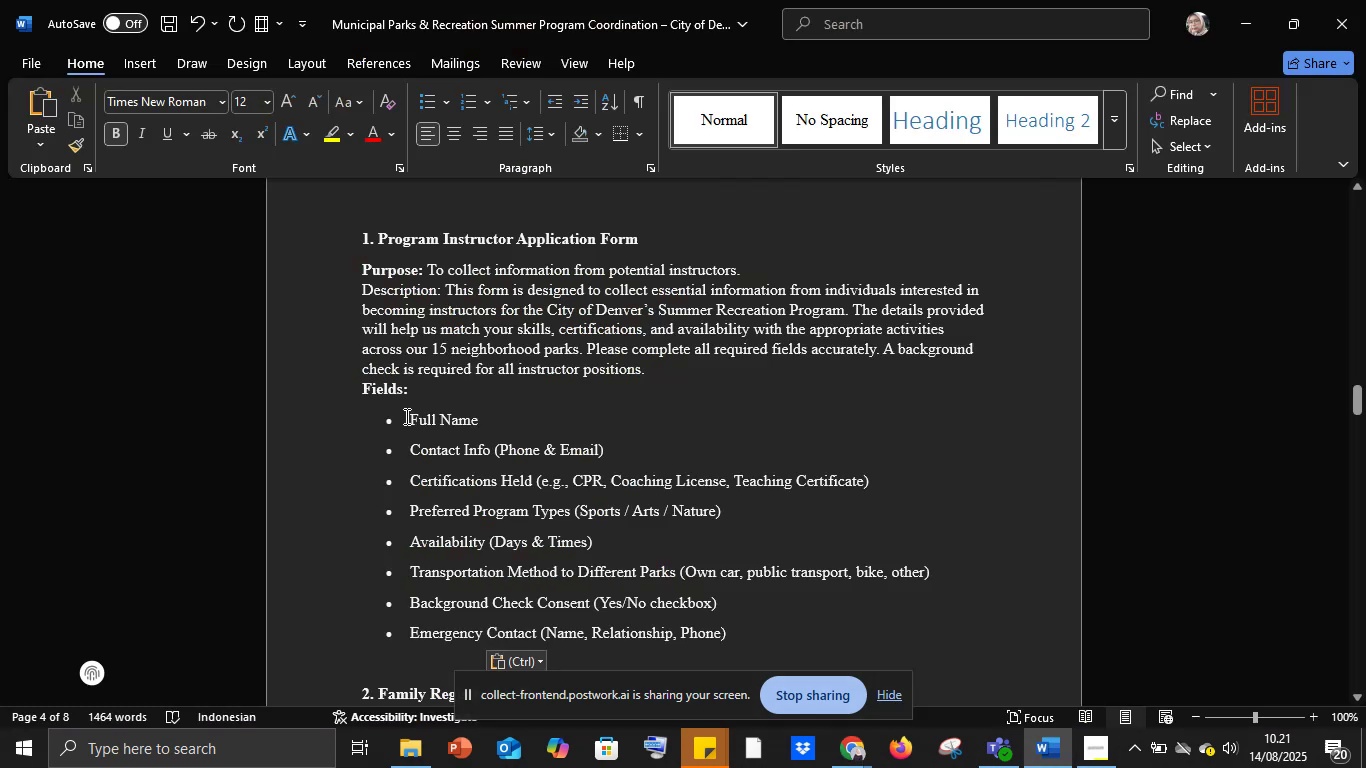 
left_click_drag(start_coordinate=[409, 415], to_coordinate=[494, 414])
 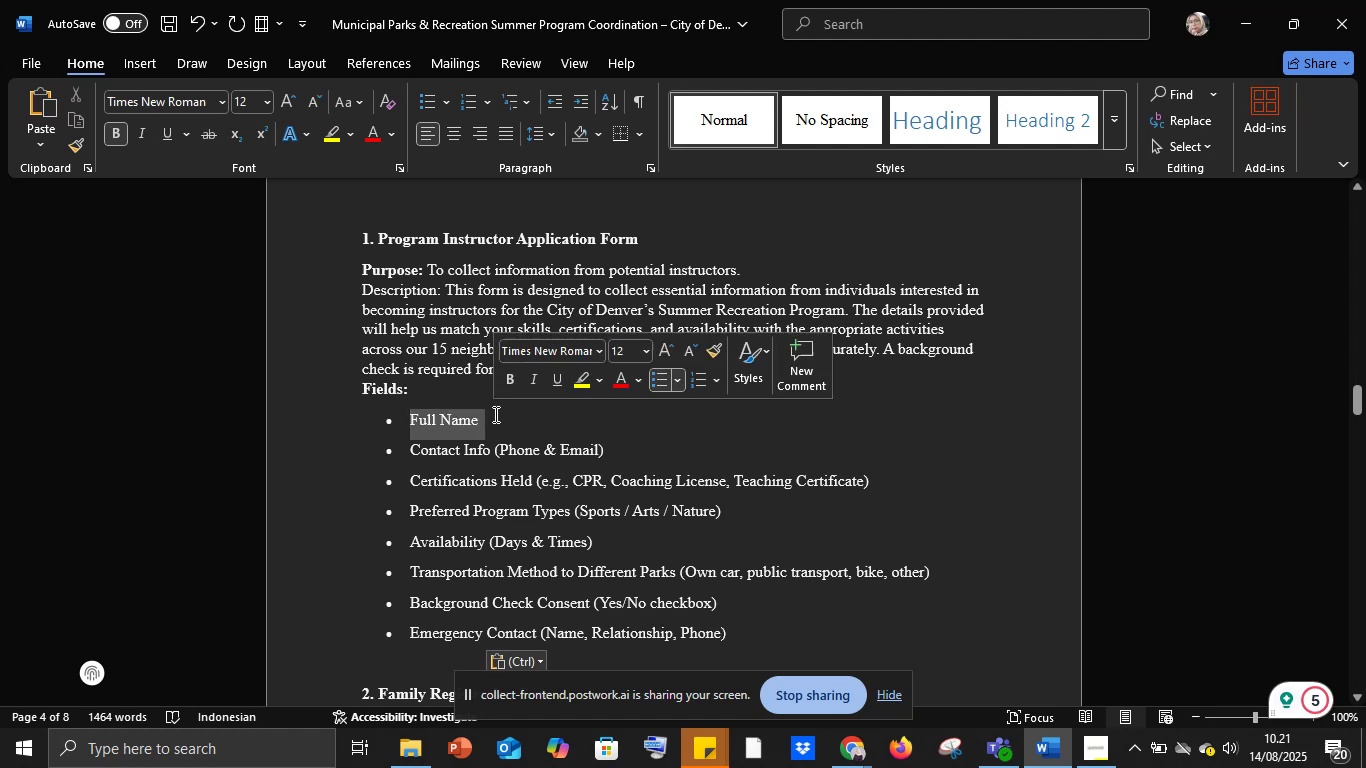 
key(Control+C)
 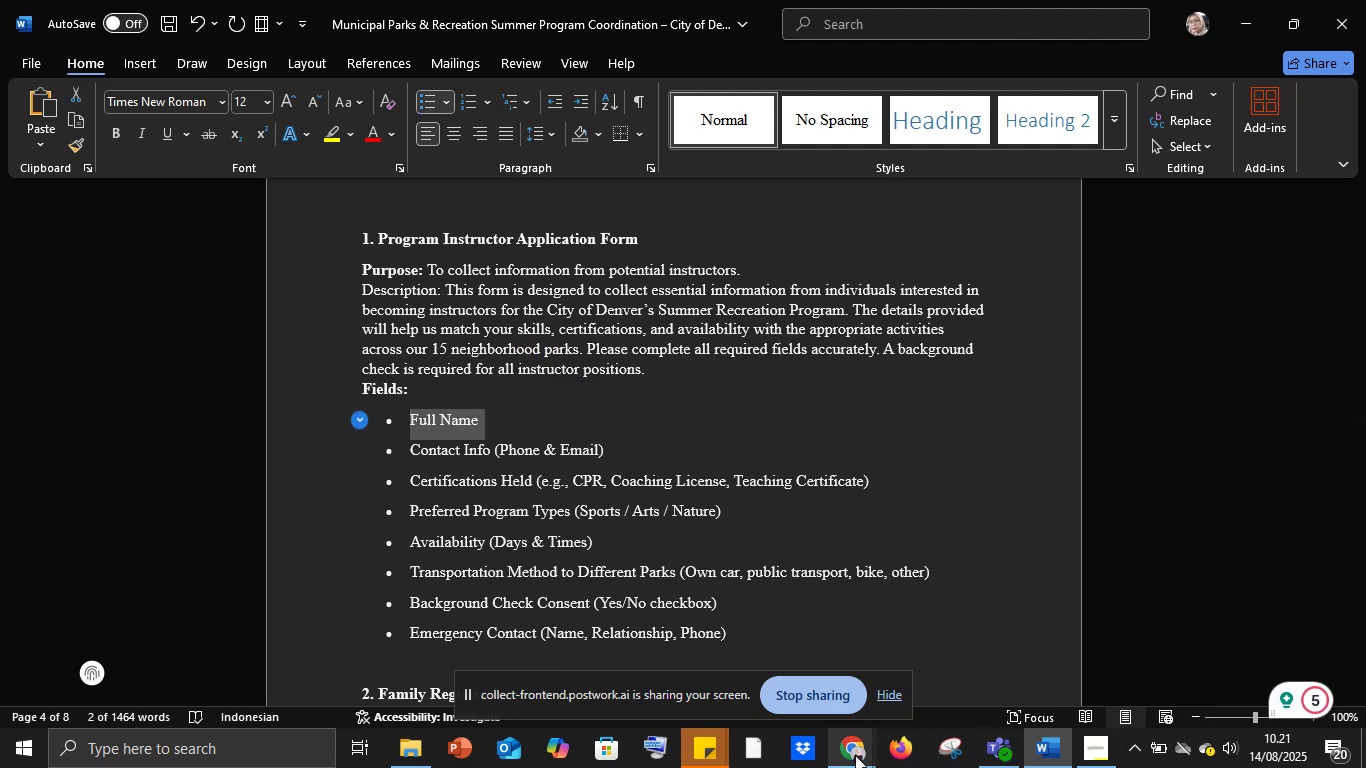 
left_click([855, 754])
 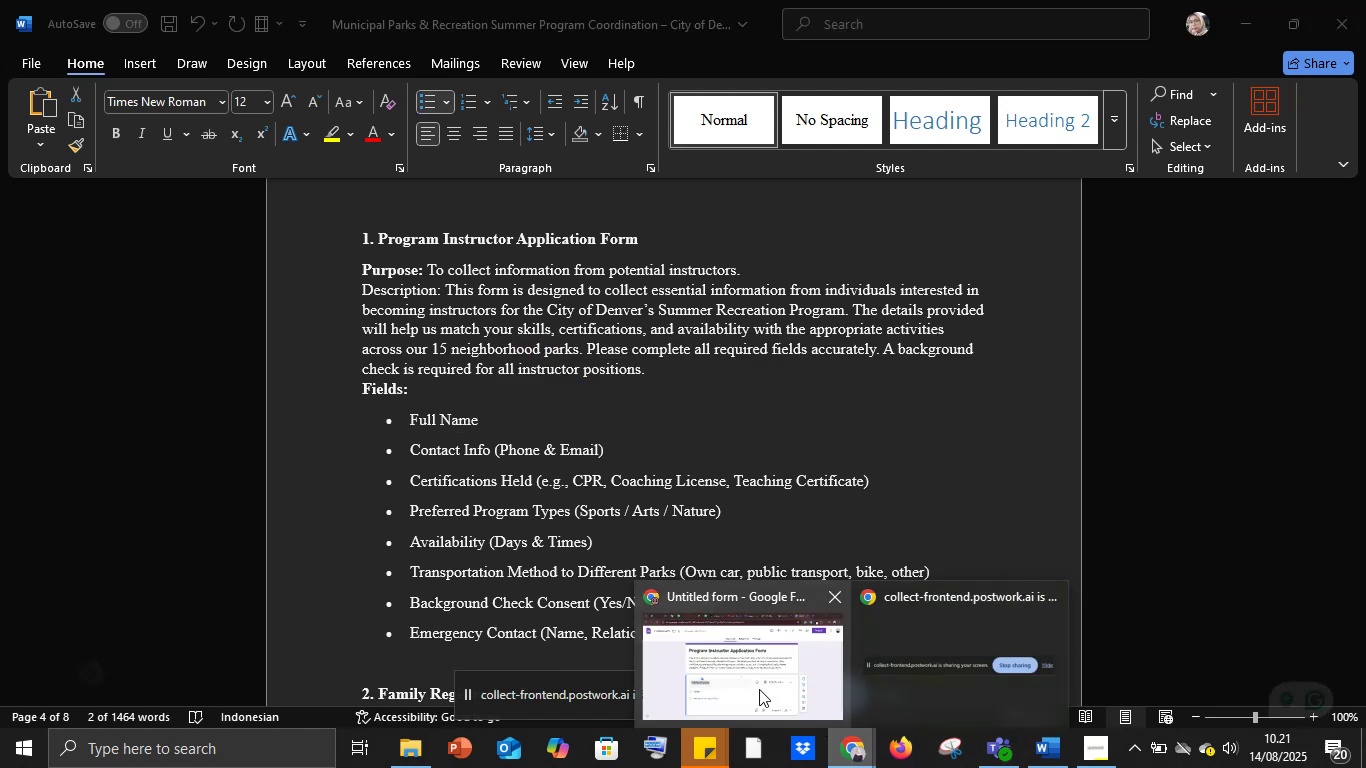 
left_click([759, 689])
 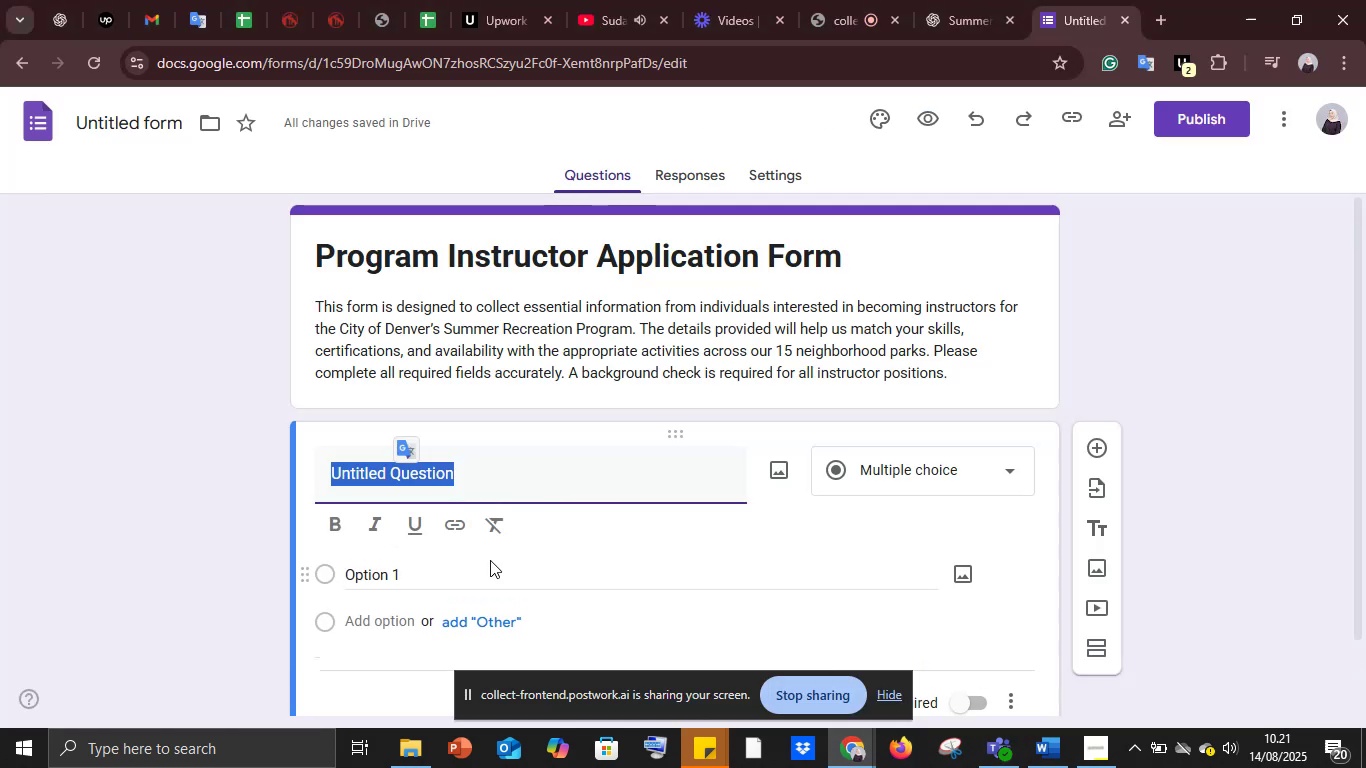 
key(Control+V)
 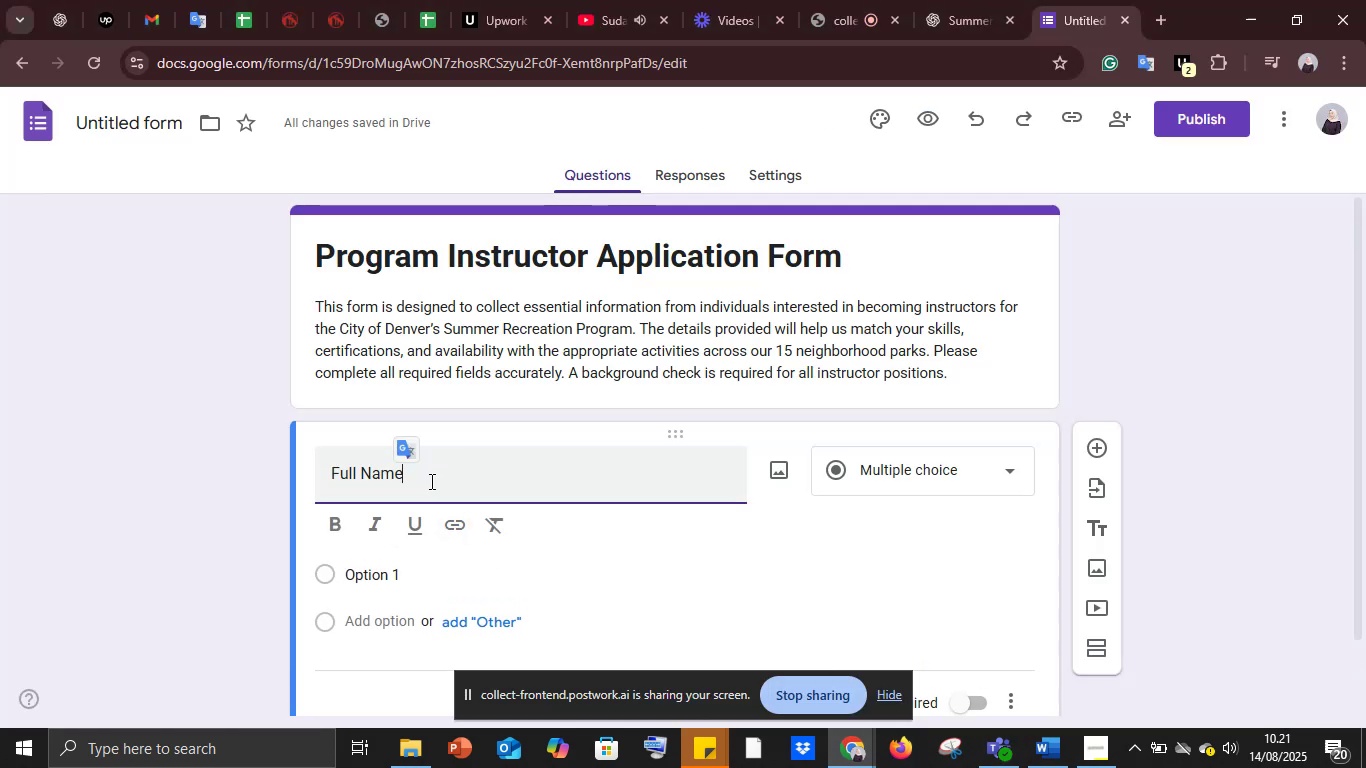 
left_click([430, 481])
 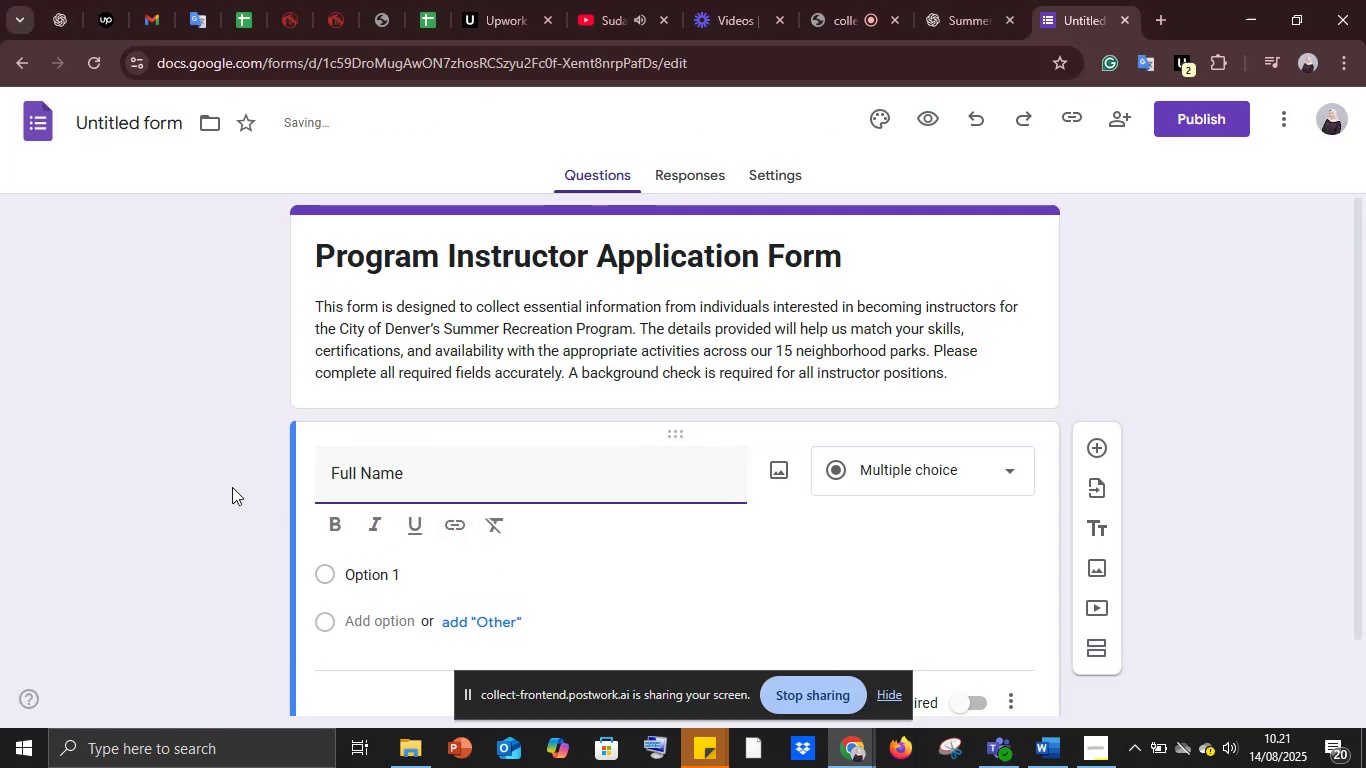 
left_click([232, 487])
 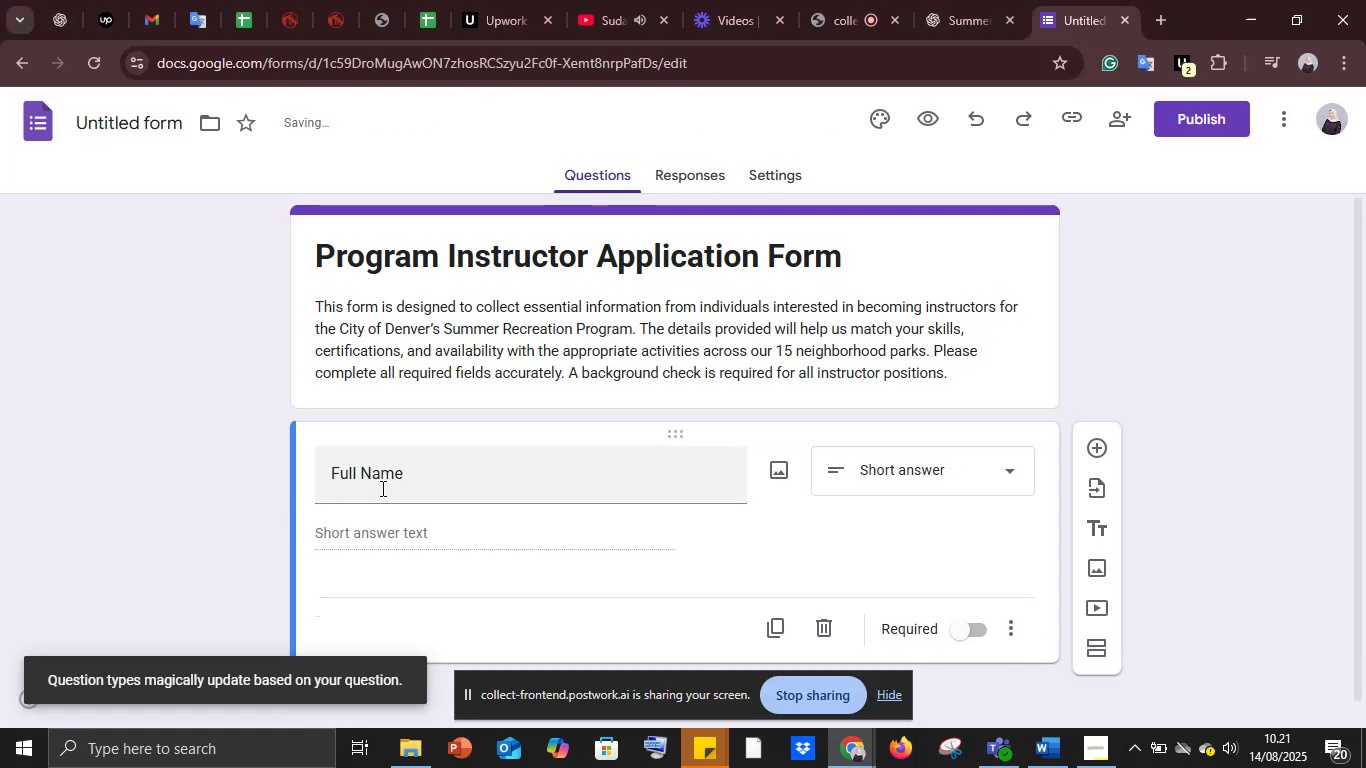 
left_click([388, 476])
 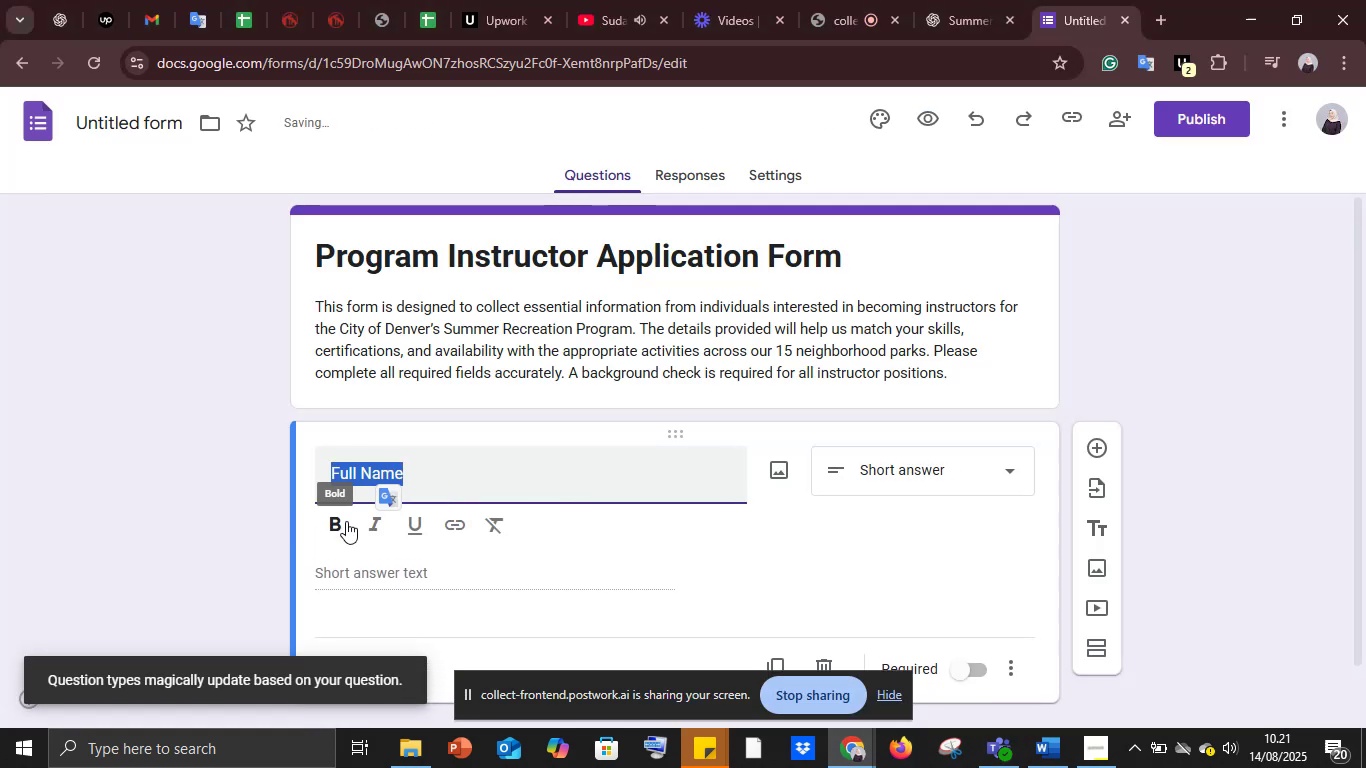 
left_click([342, 519])
 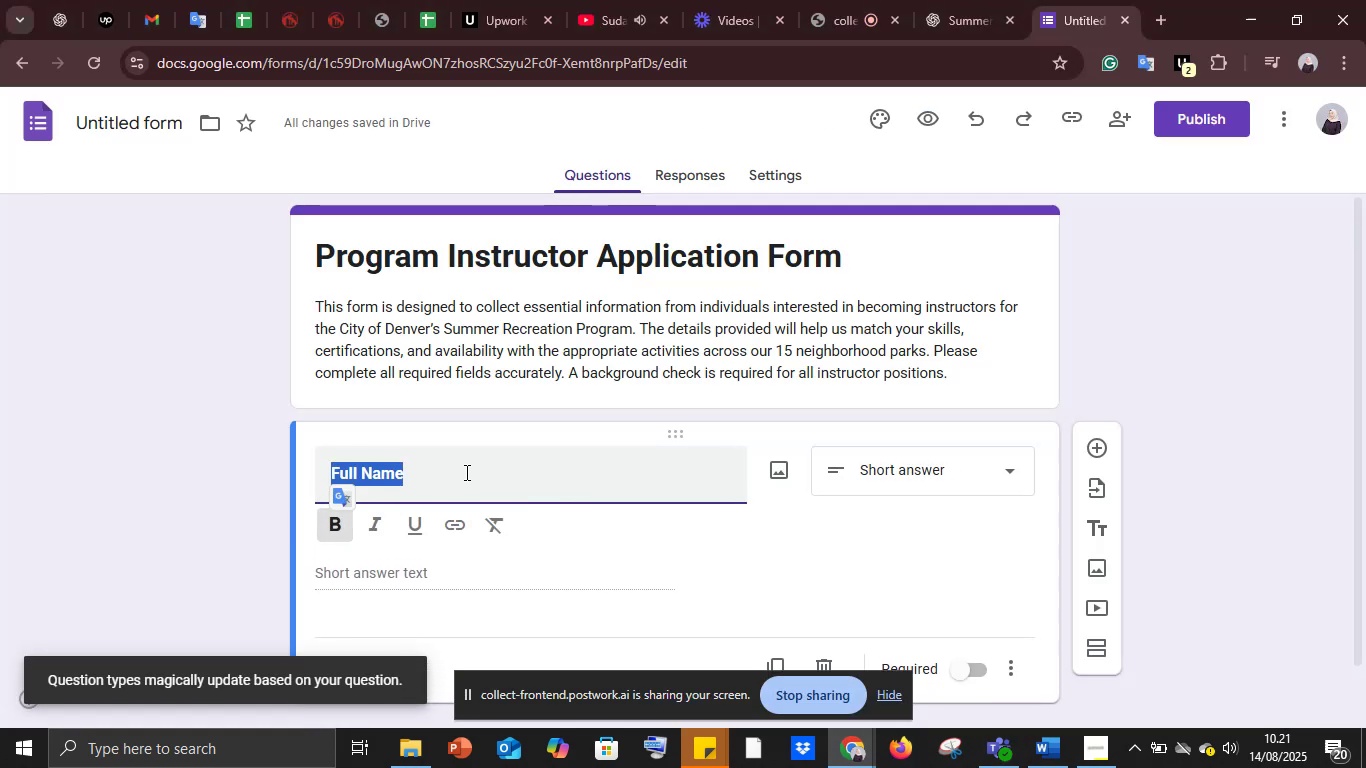 
left_click([470, 470])
 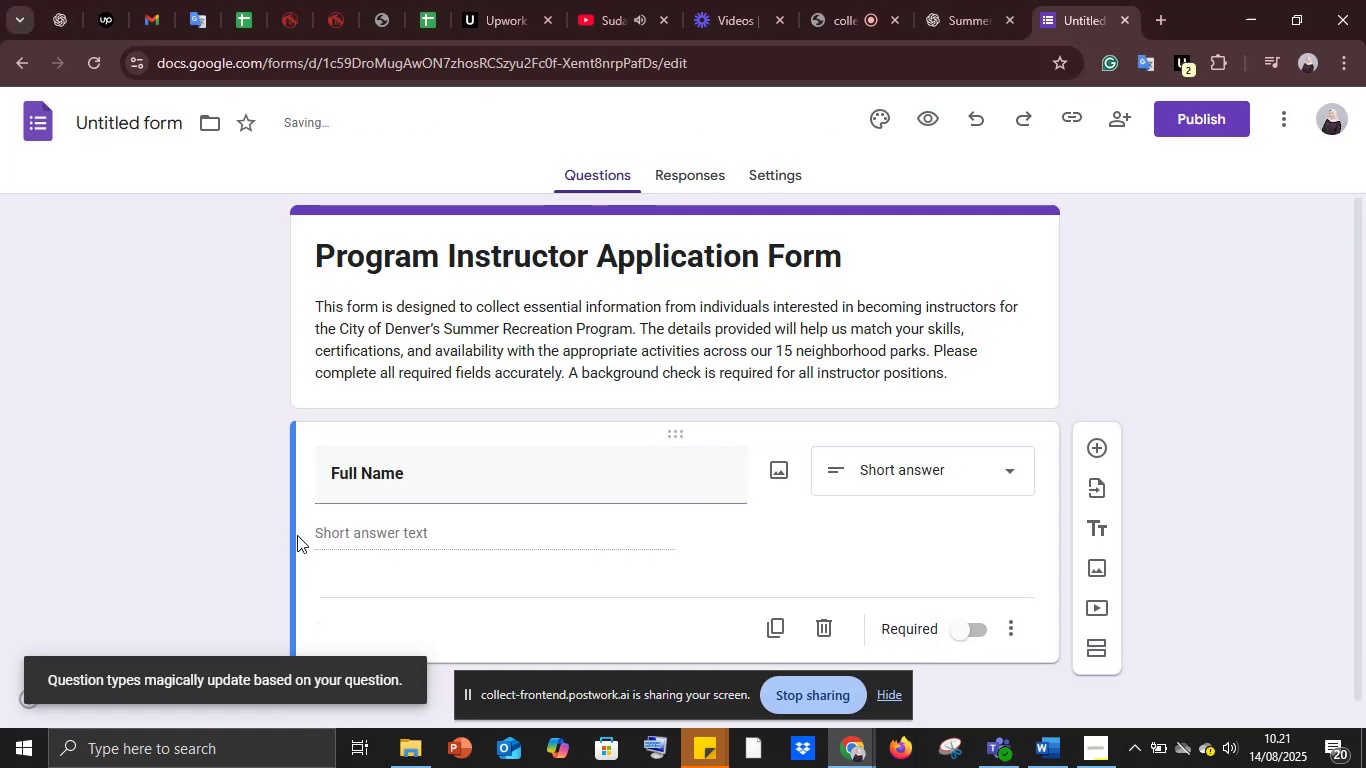 
scroll: coordinate [311, 535], scroll_direction: down, amount: 2.0
 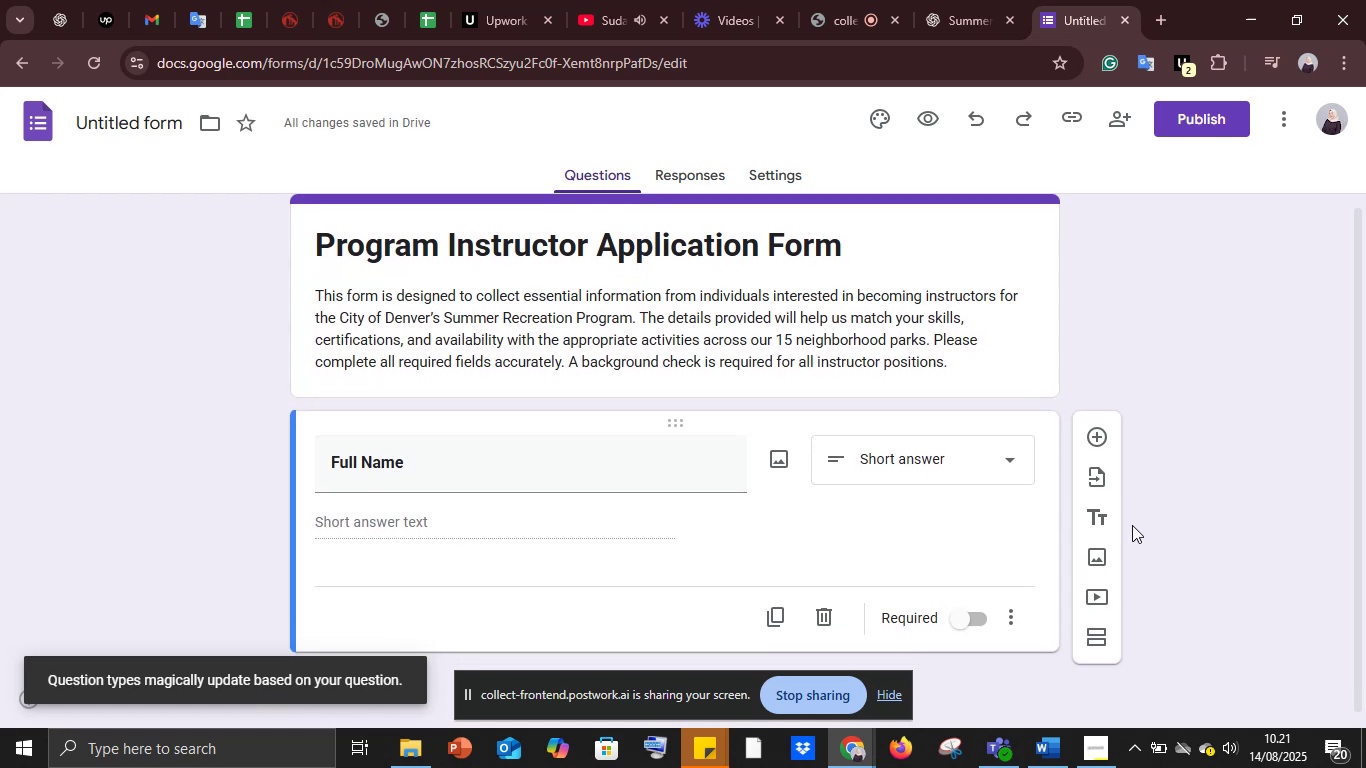 
left_click([1095, 442])
 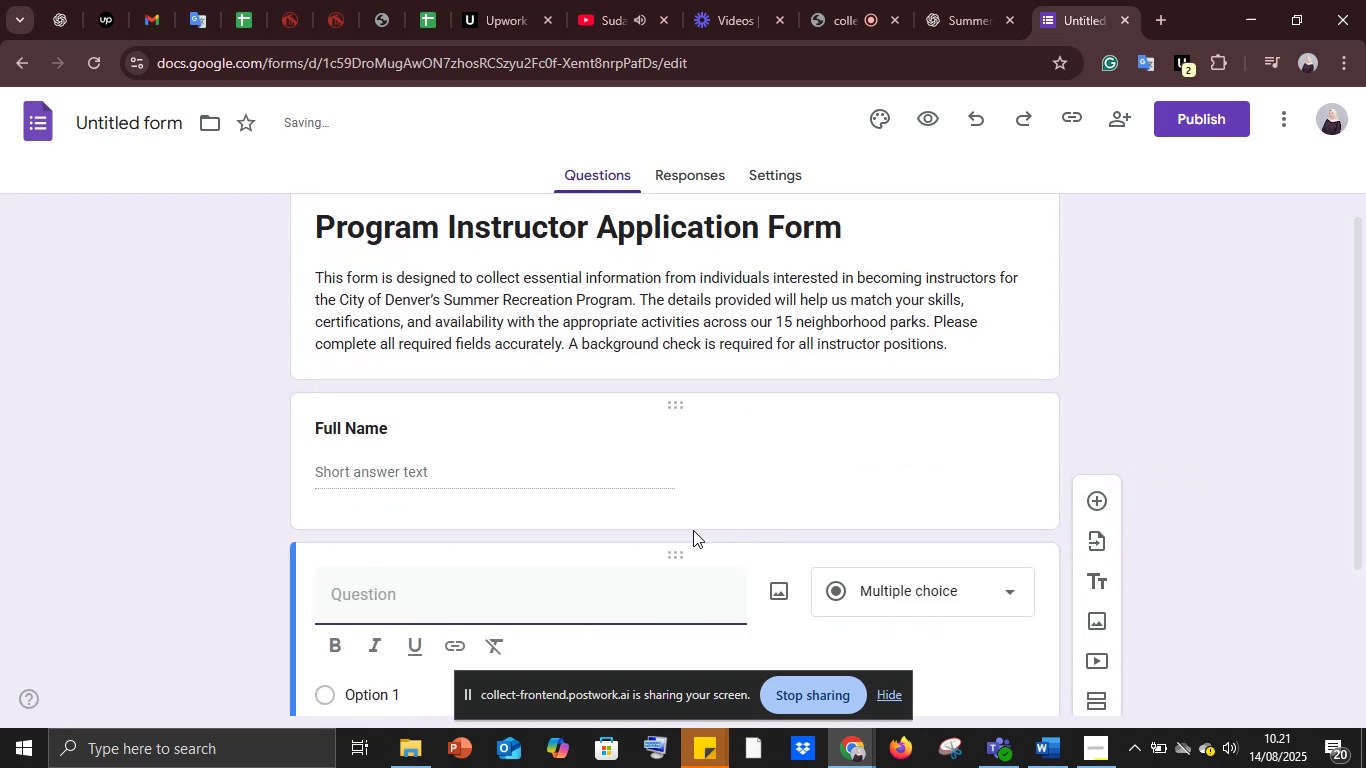 
scroll: coordinate [693, 530], scroll_direction: down, amount: 3.0
 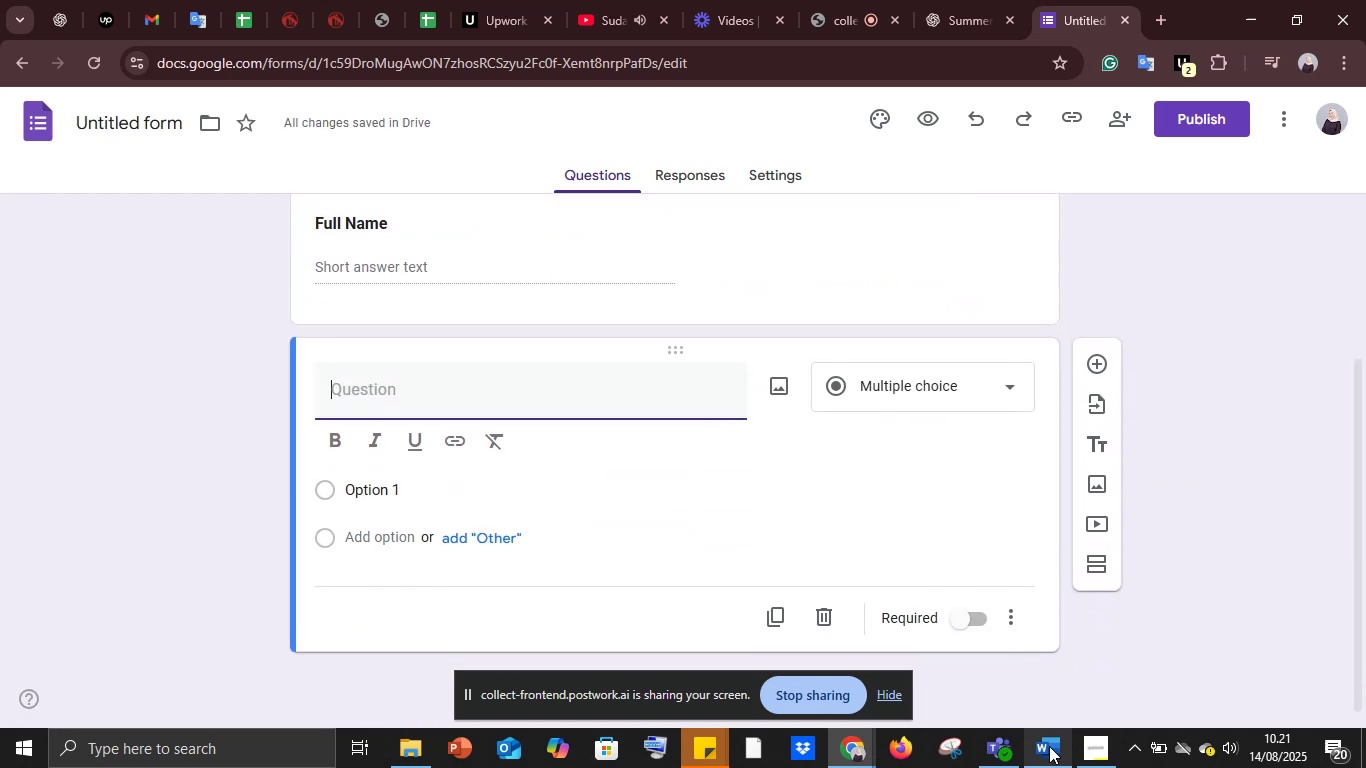 
left_click([1049, 746])
 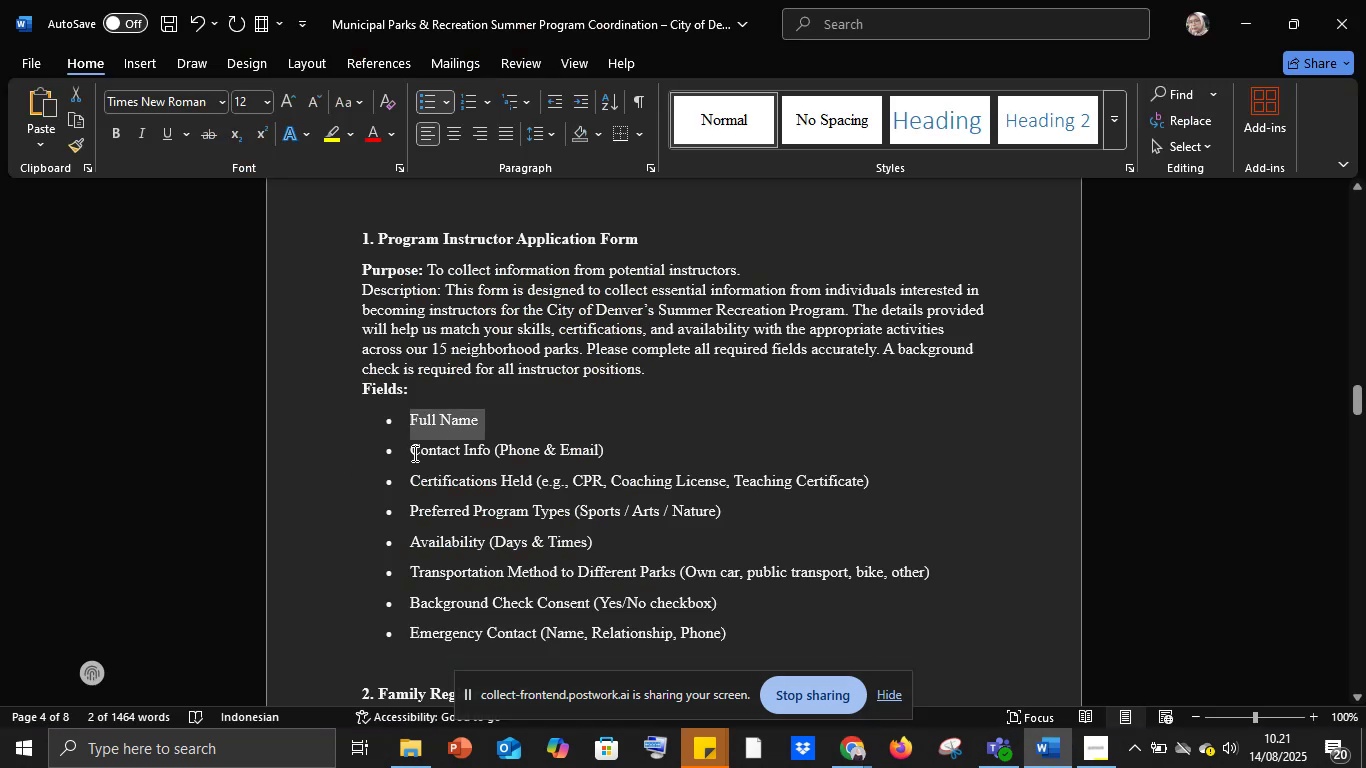 
left_click_drag(start_coordinate=[406, 447], to_coordinate=[640, 446])
 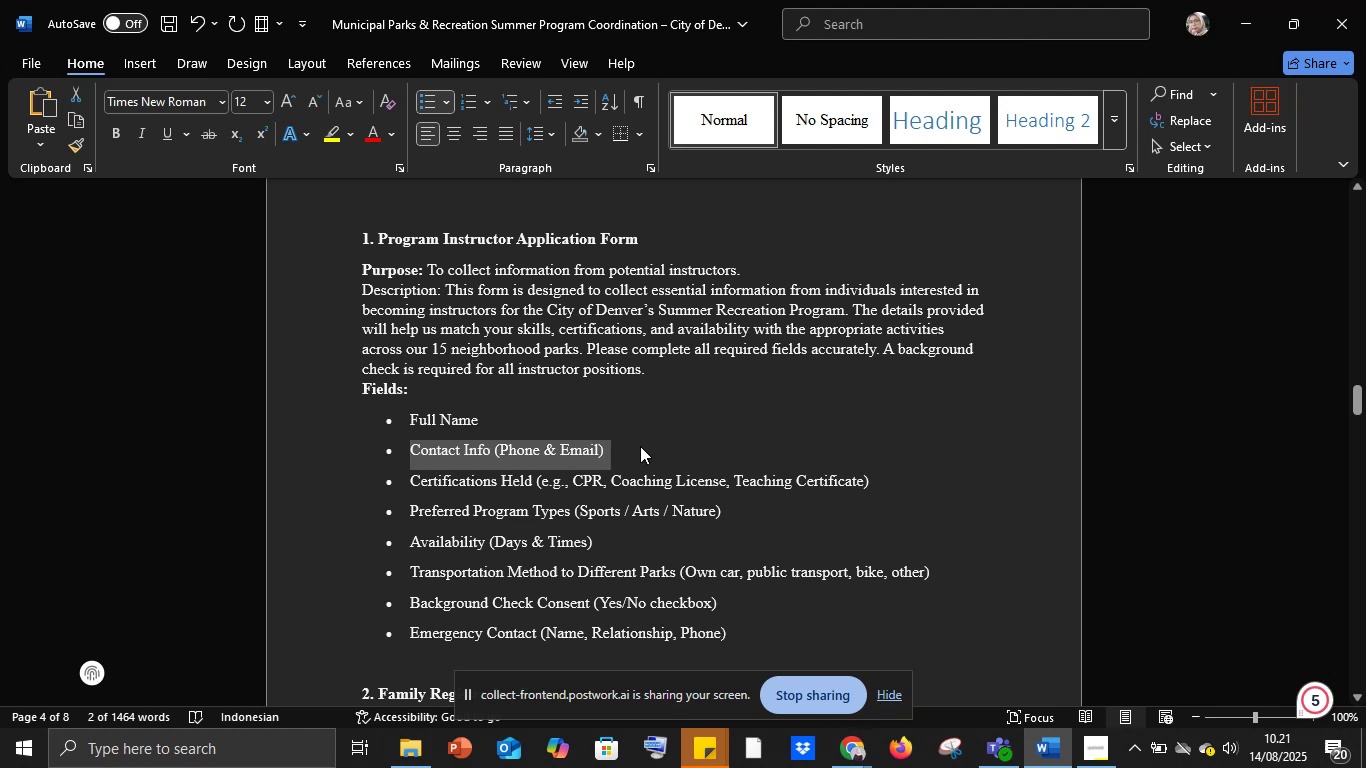 
key(Control+C)
 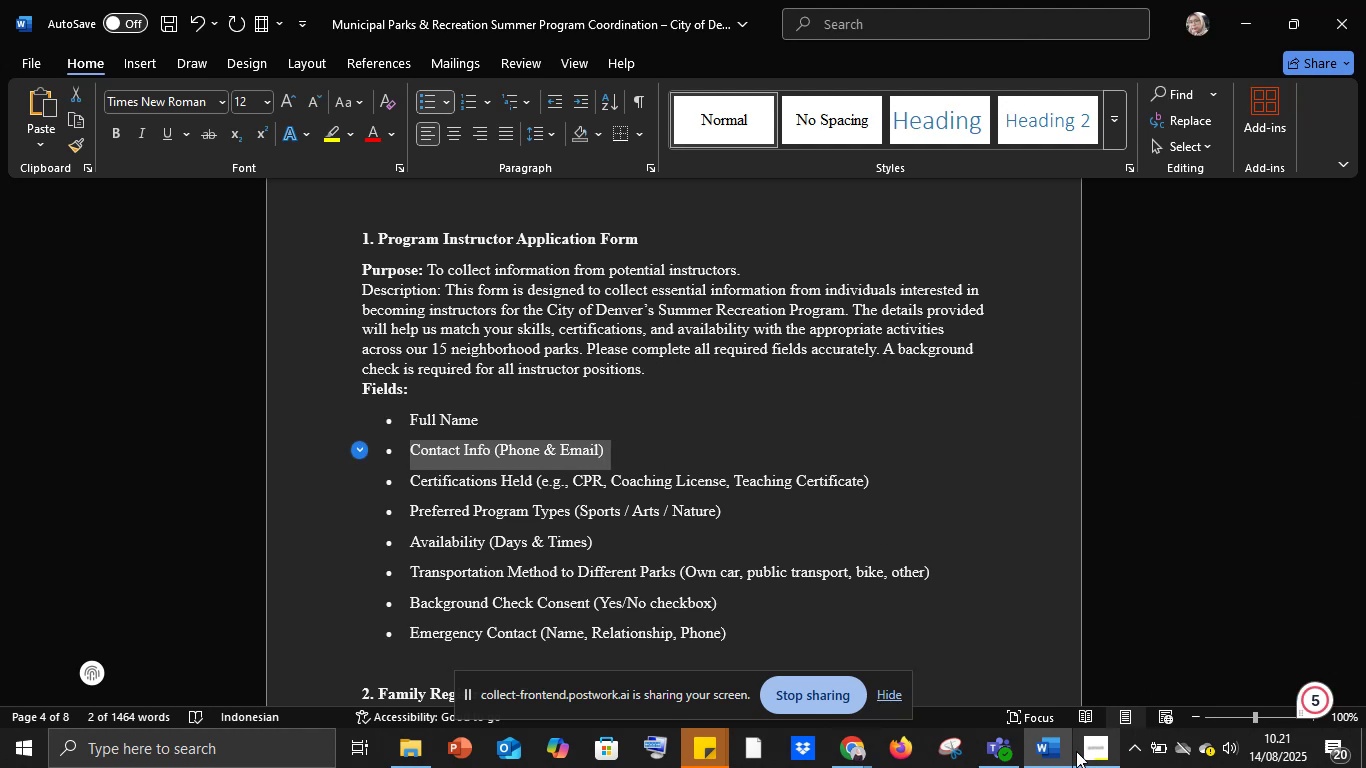 
mouse_move([989, 732])
 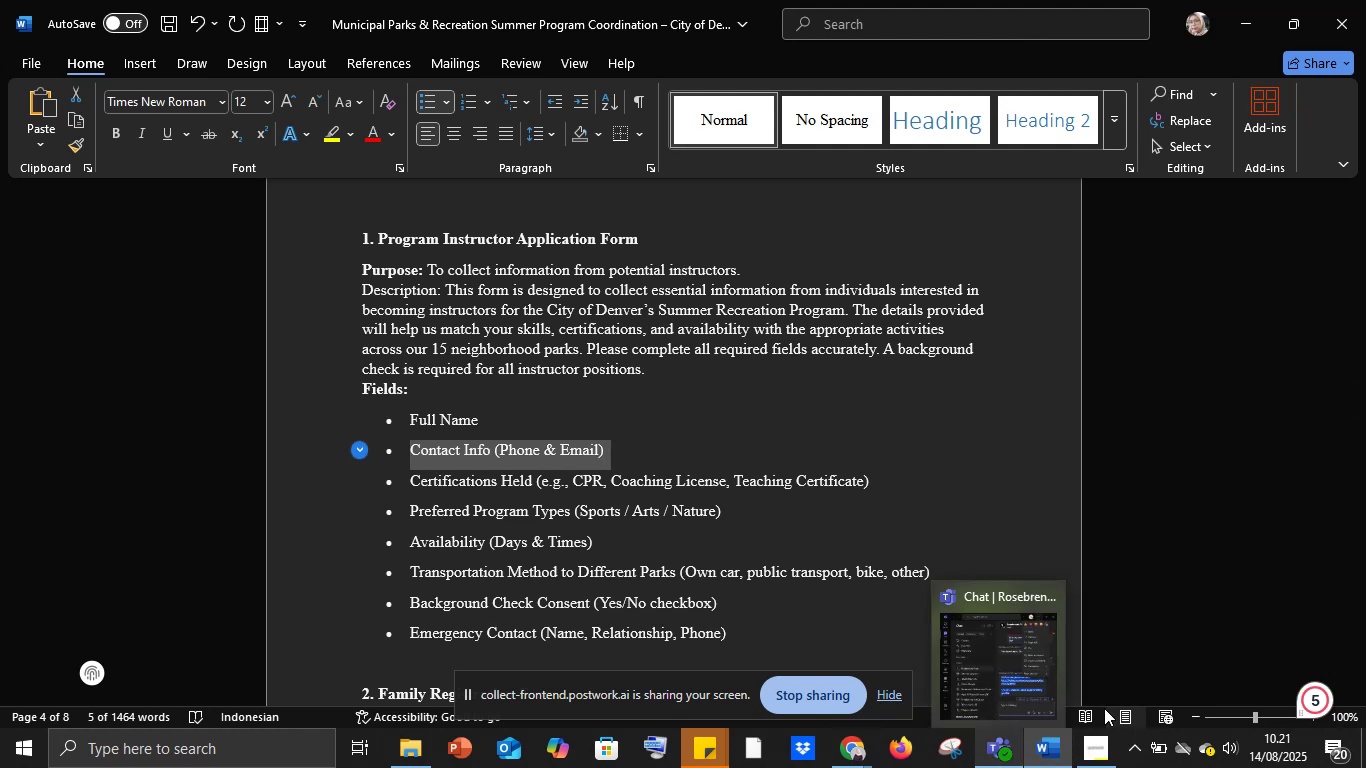 
mouse_move([1092, 730])
 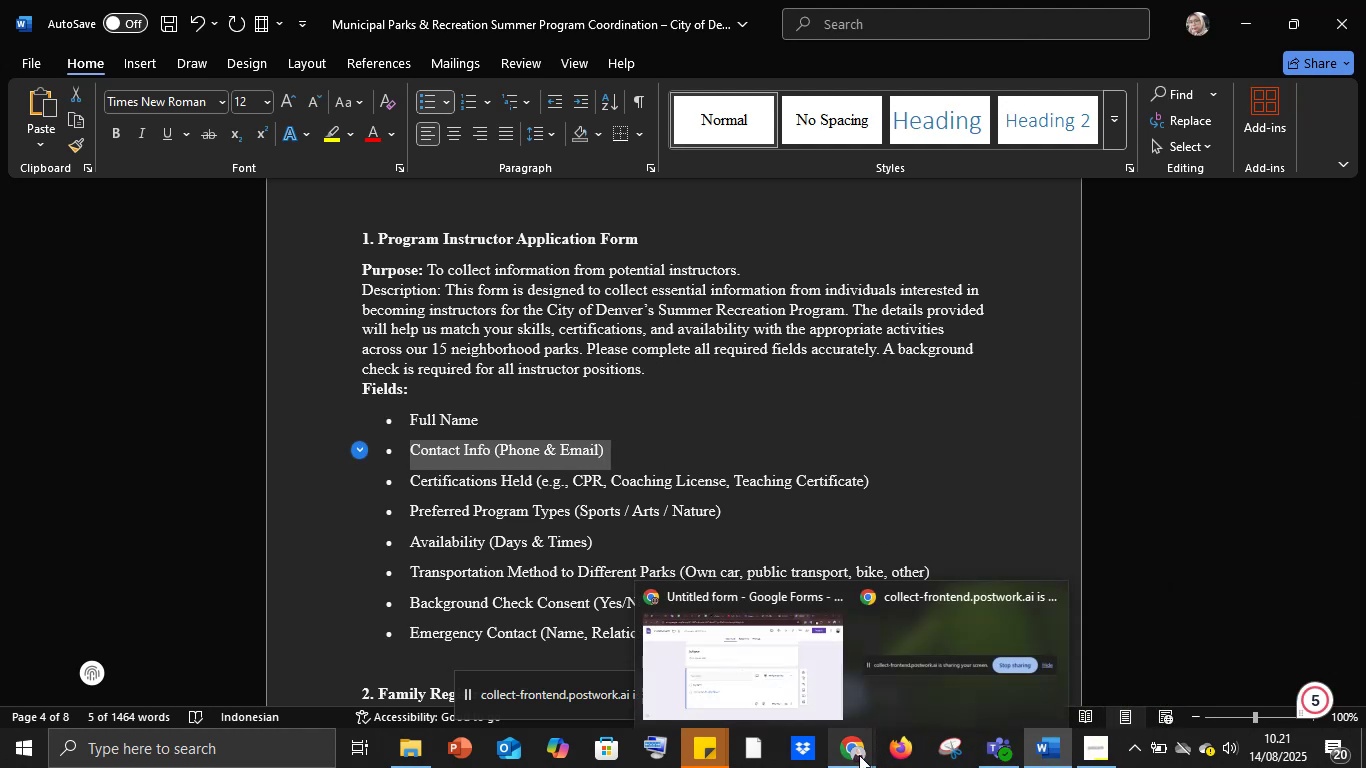 
left_click([798, 678])
 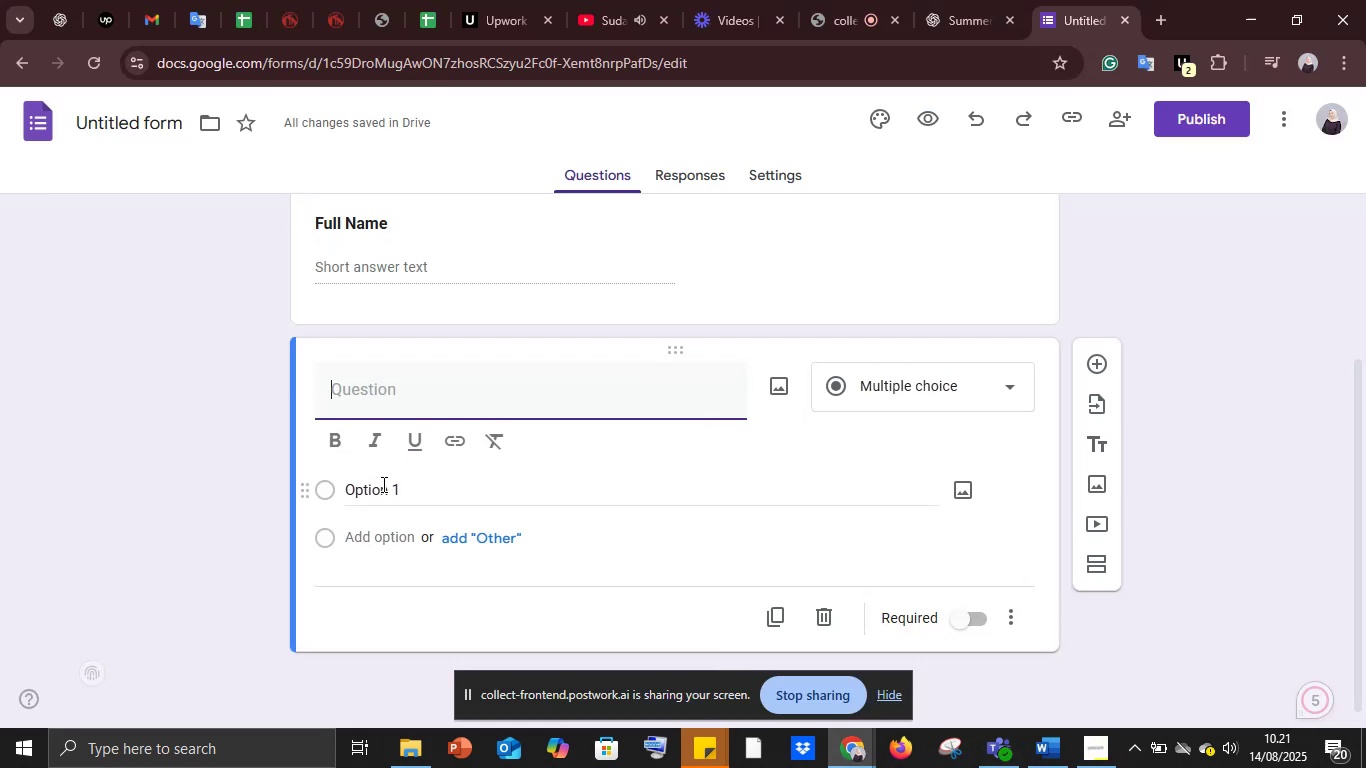 
key(Control+V)
 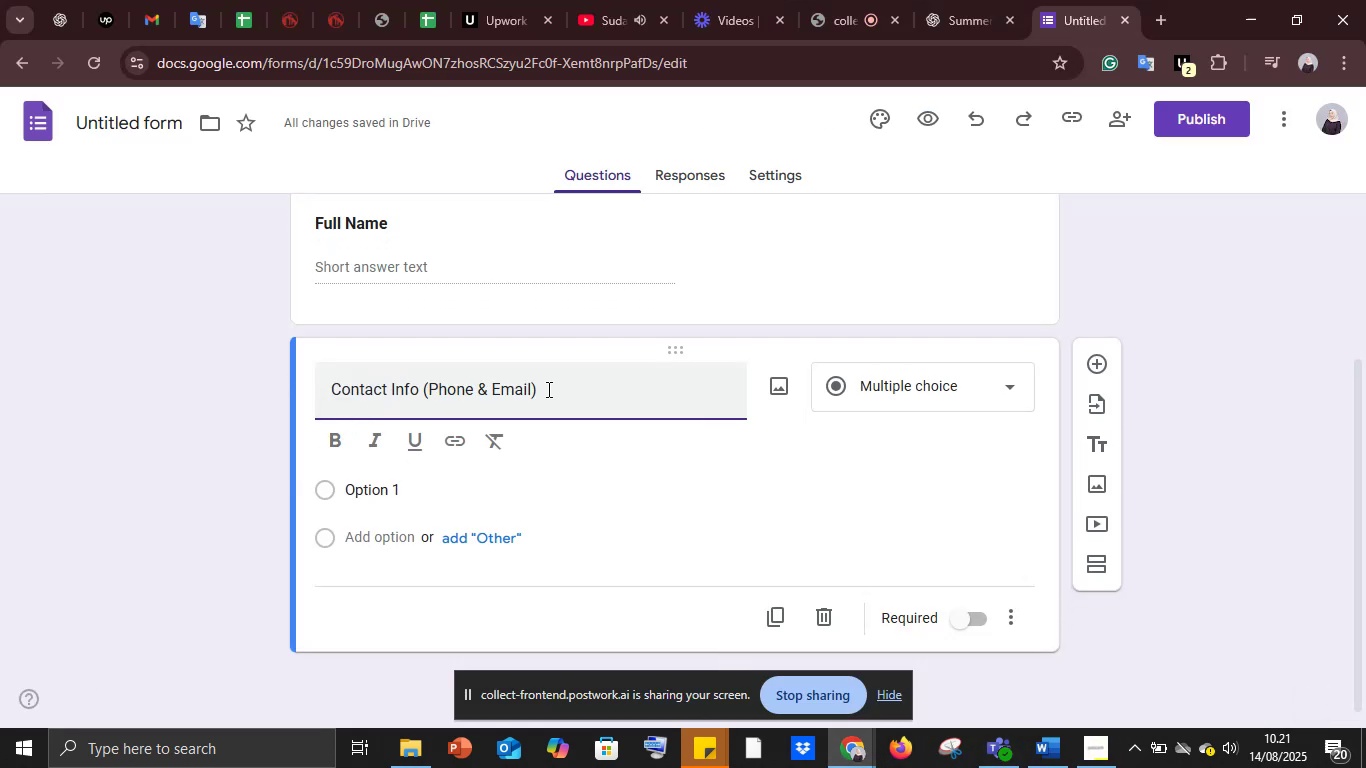 
left_click_drag(start_coordinate=[559, 389], to_coordinate=[307, 394])
 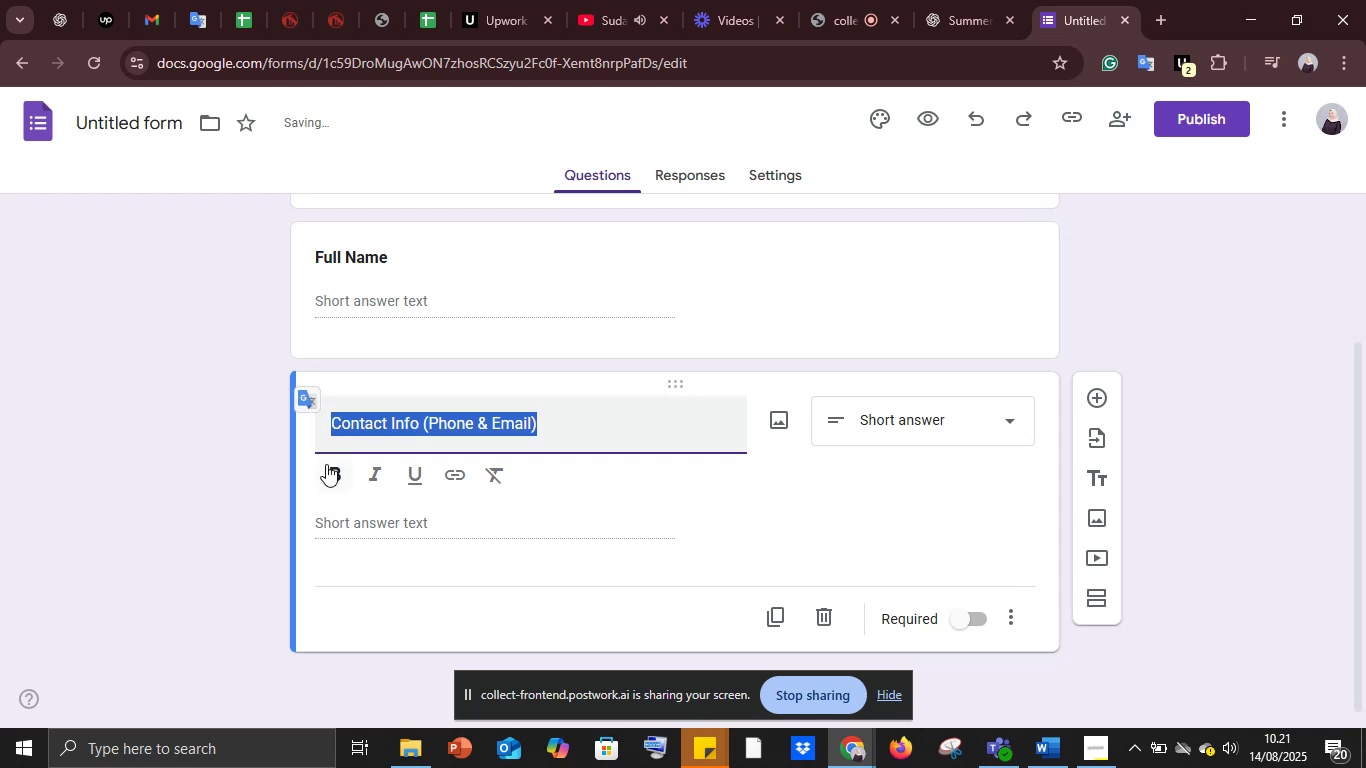 
left_click([326, 464])
 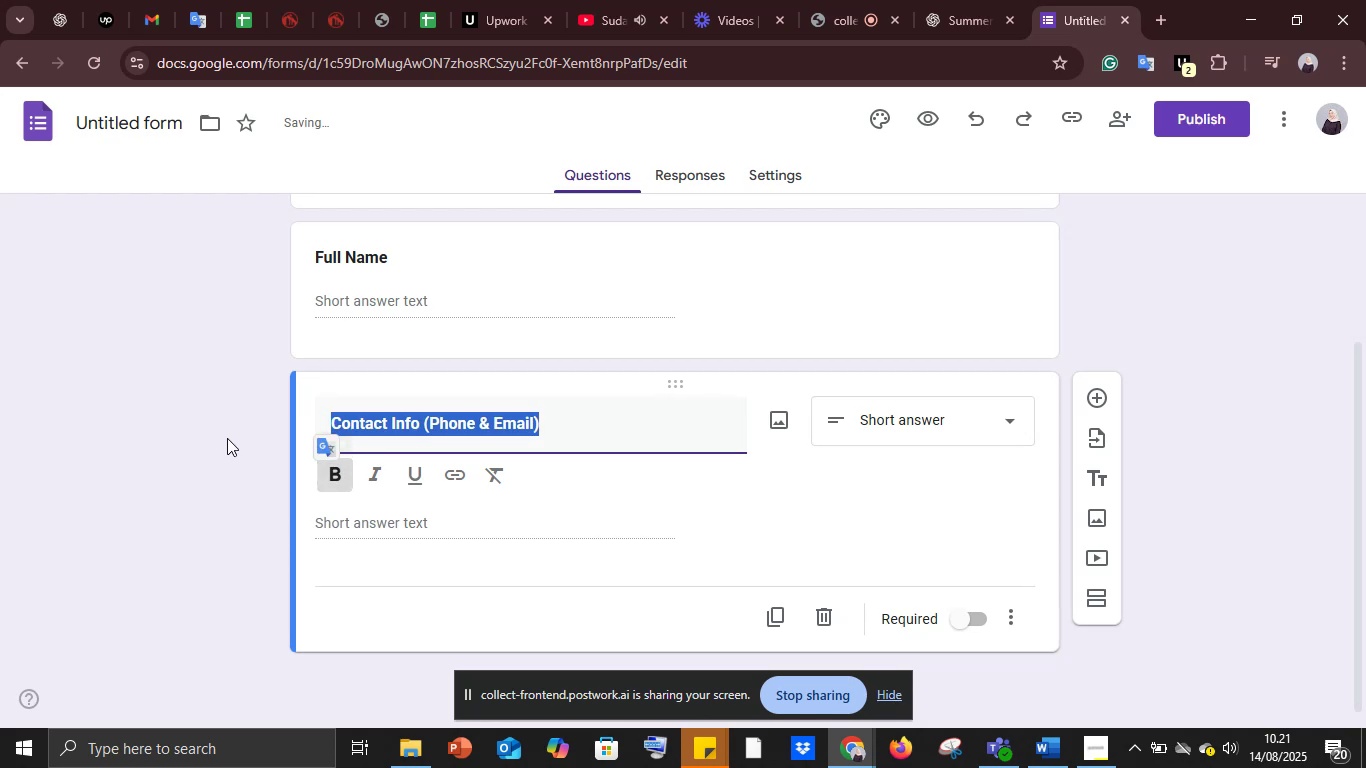 
left_click([227, 438])
 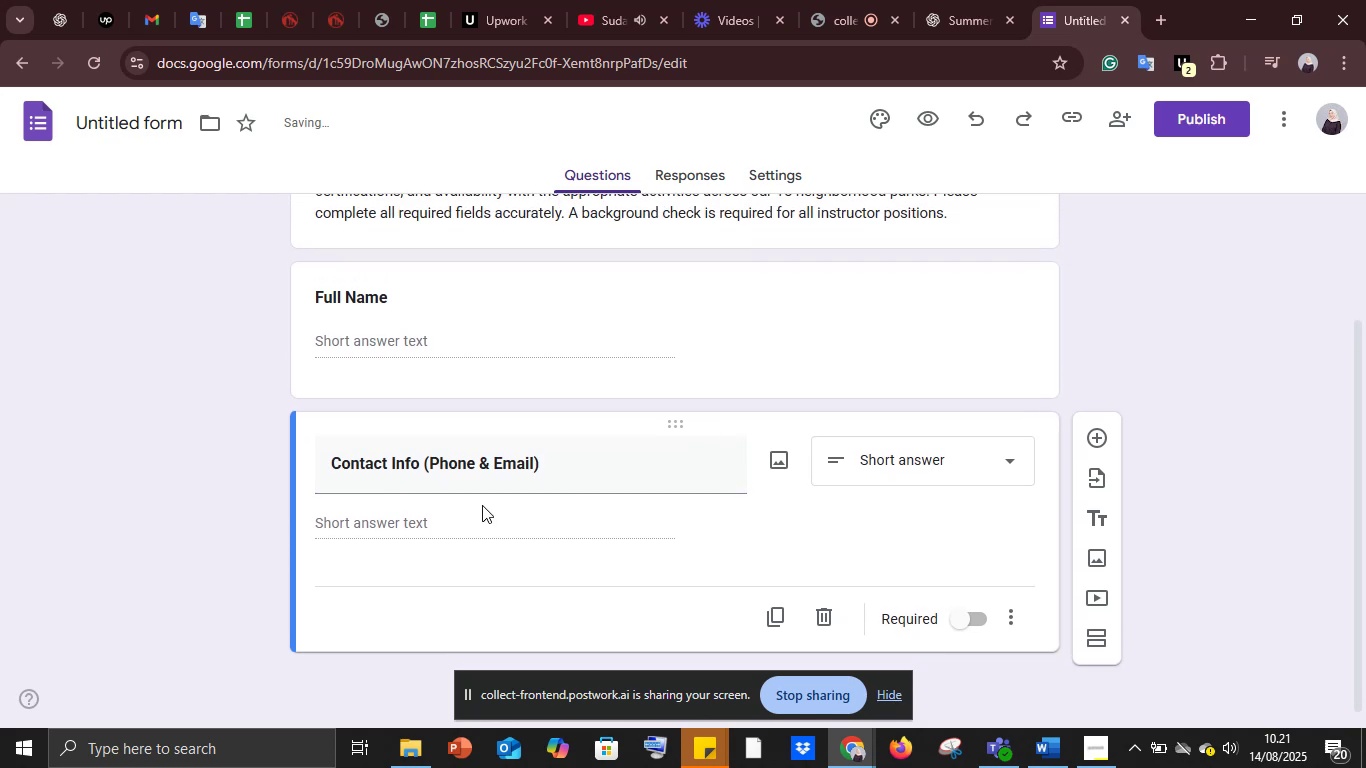 
scroll: coordinate [482, 505], scroll_direction: down, amount: 1.0
 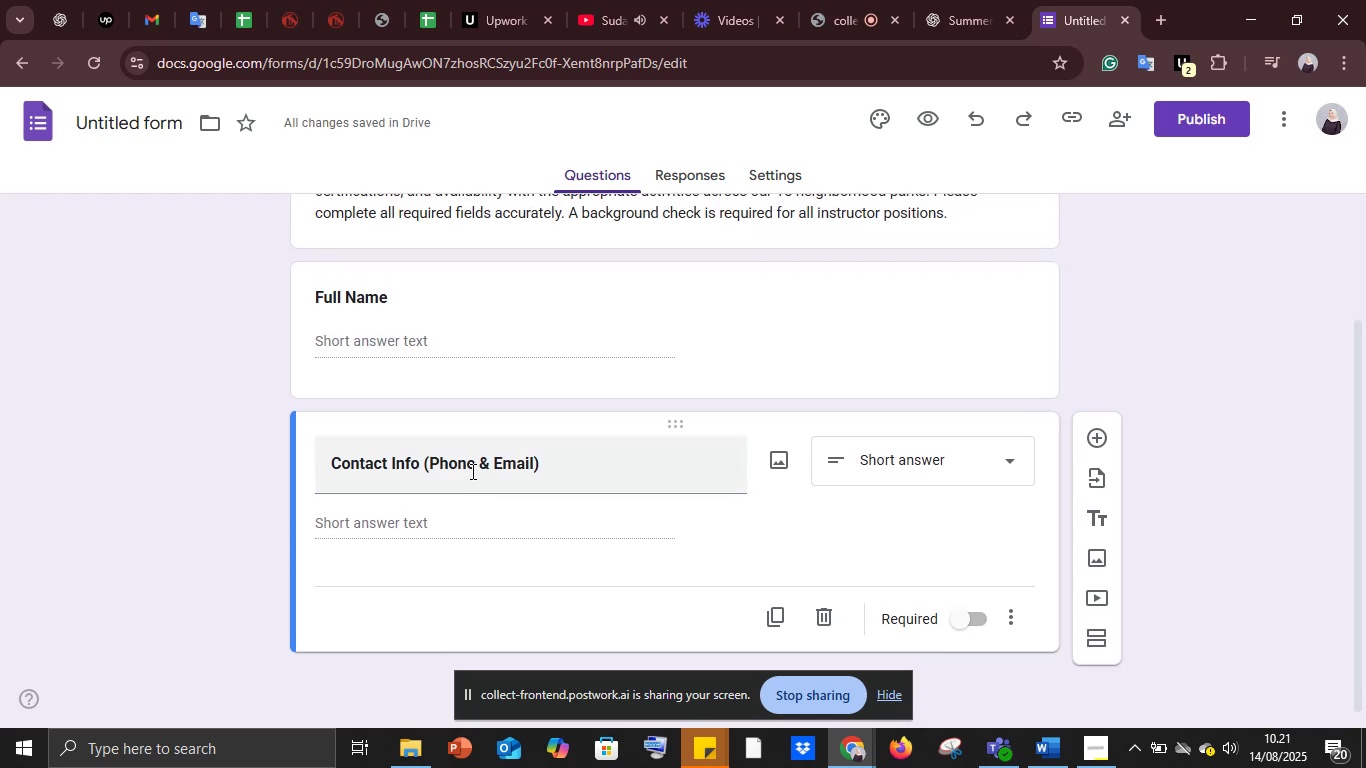 
left_click([471, 471])
 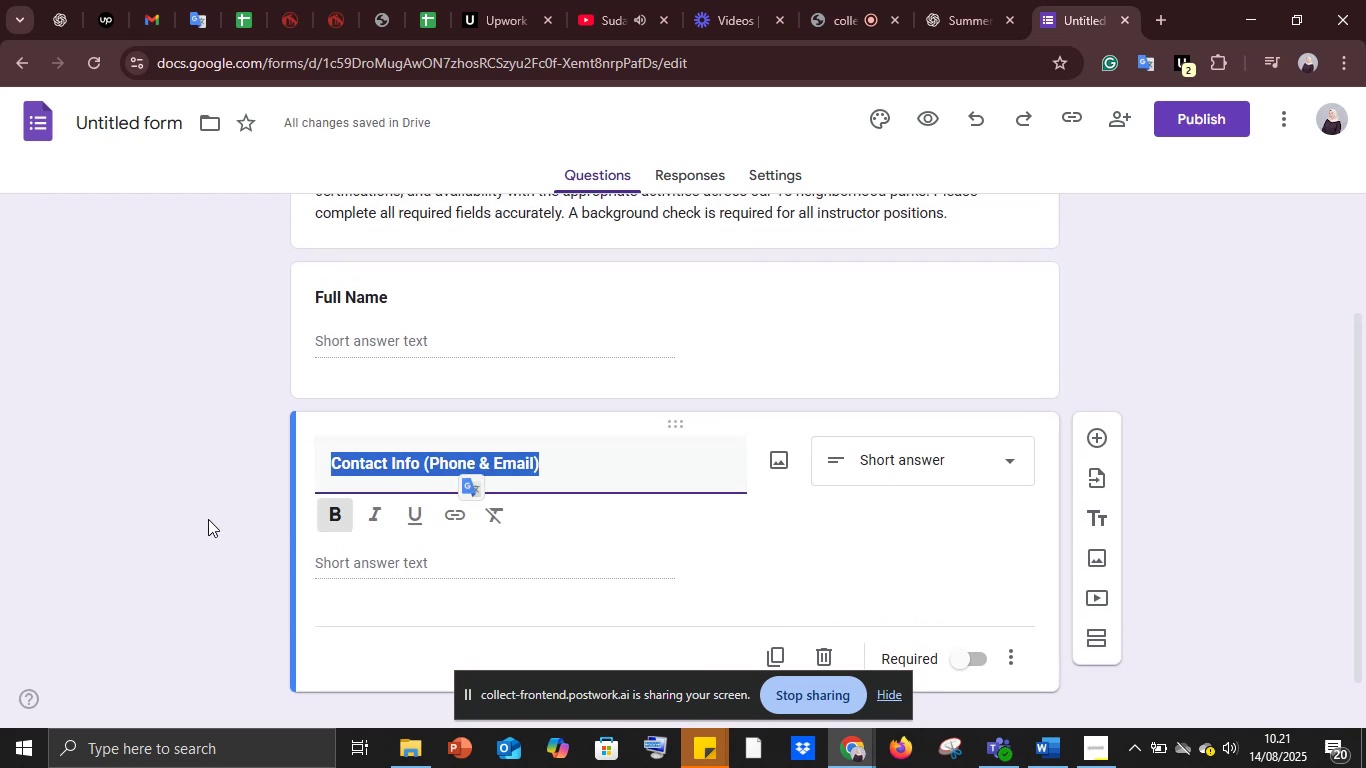 
left_click([207, 517])
 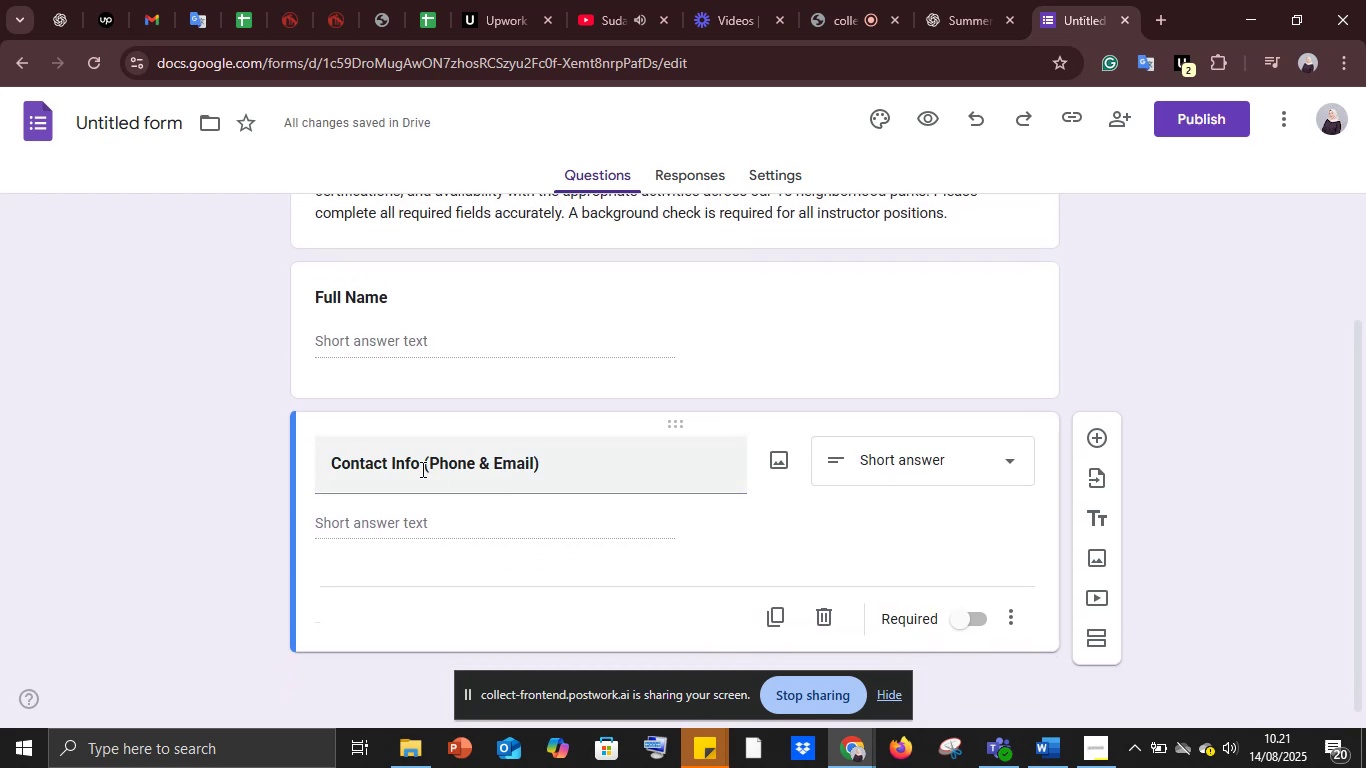 
left_click_drag(start_coordinate=[424, 463], to_coordinate=[641, 466])
 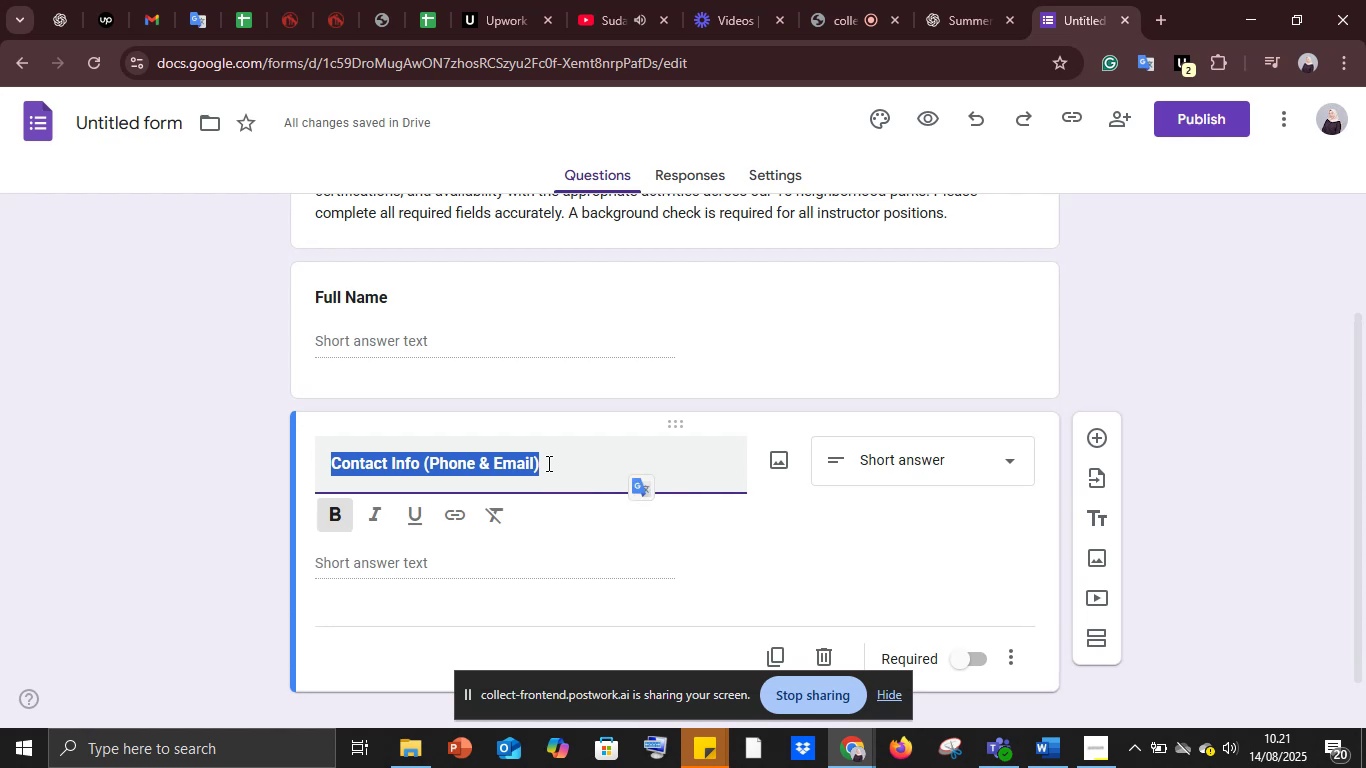 
left_click([547, 463])
 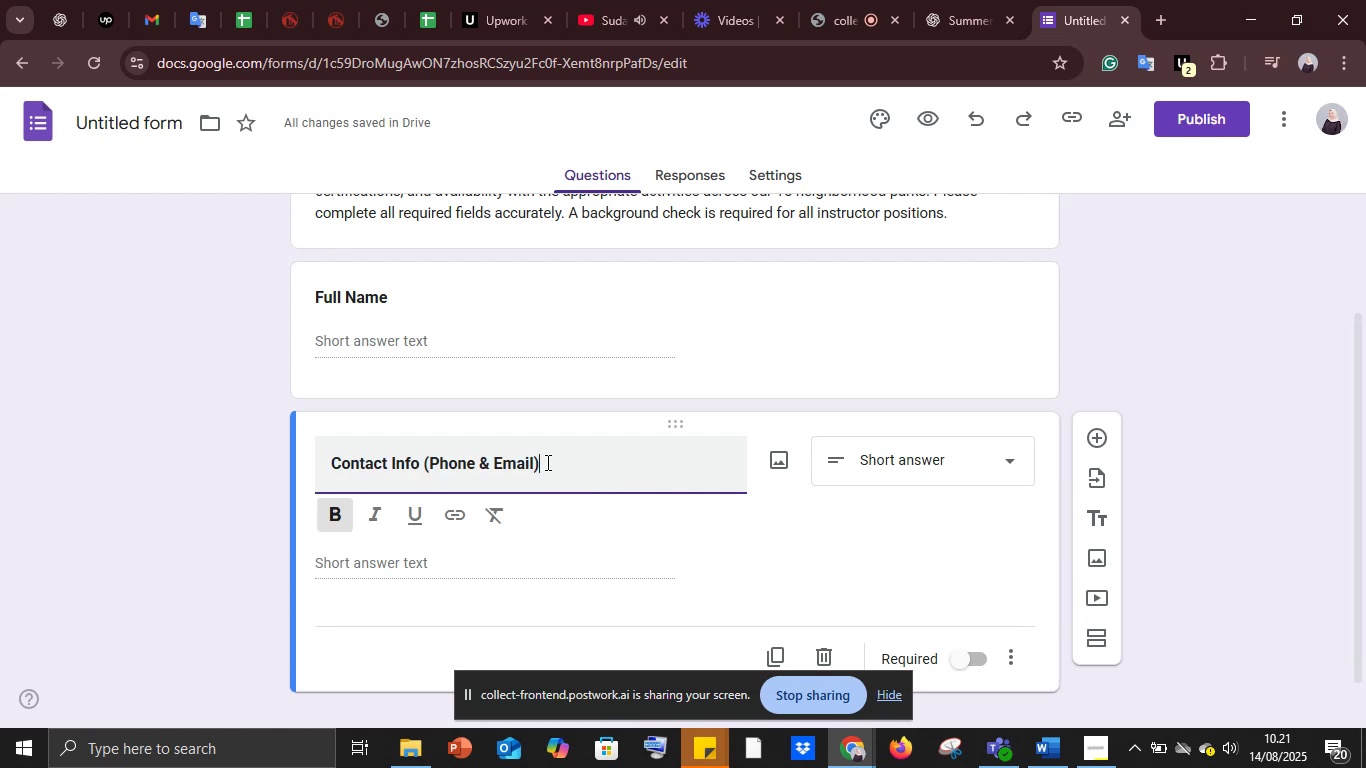 
left_click_drag(start_coordinate=[546, 462], to_coordinate=[424, 463])
 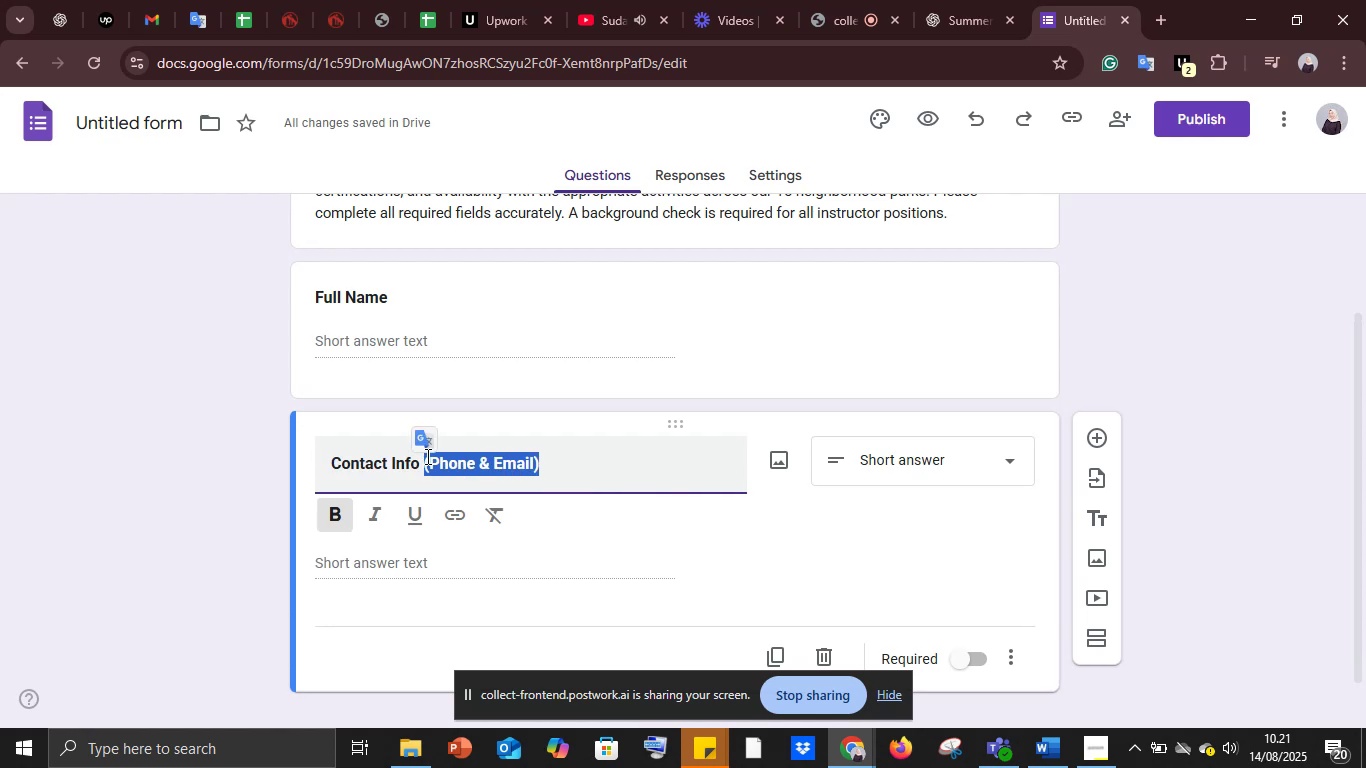 
key(Backspace)
type(Phone)
 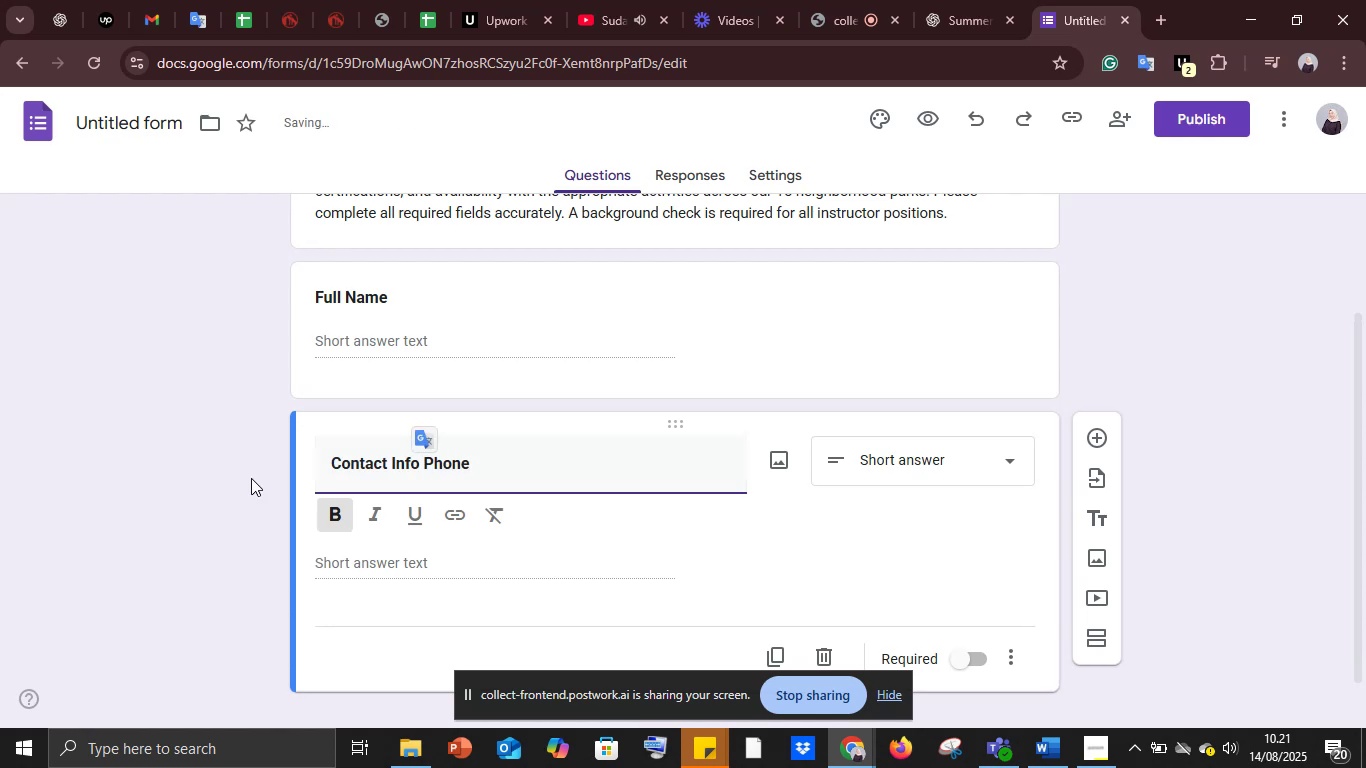 
left_click([249, 478])
 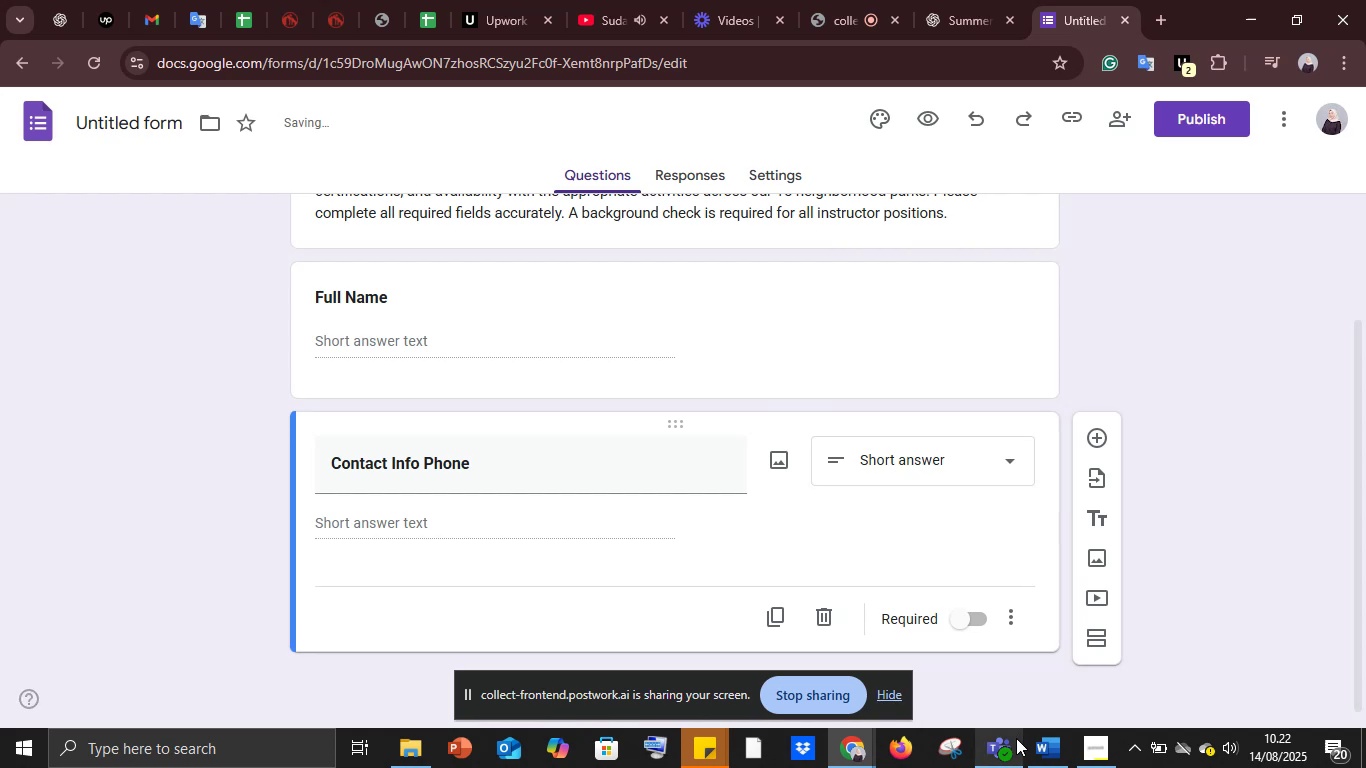 
left_click([1041, 753])
 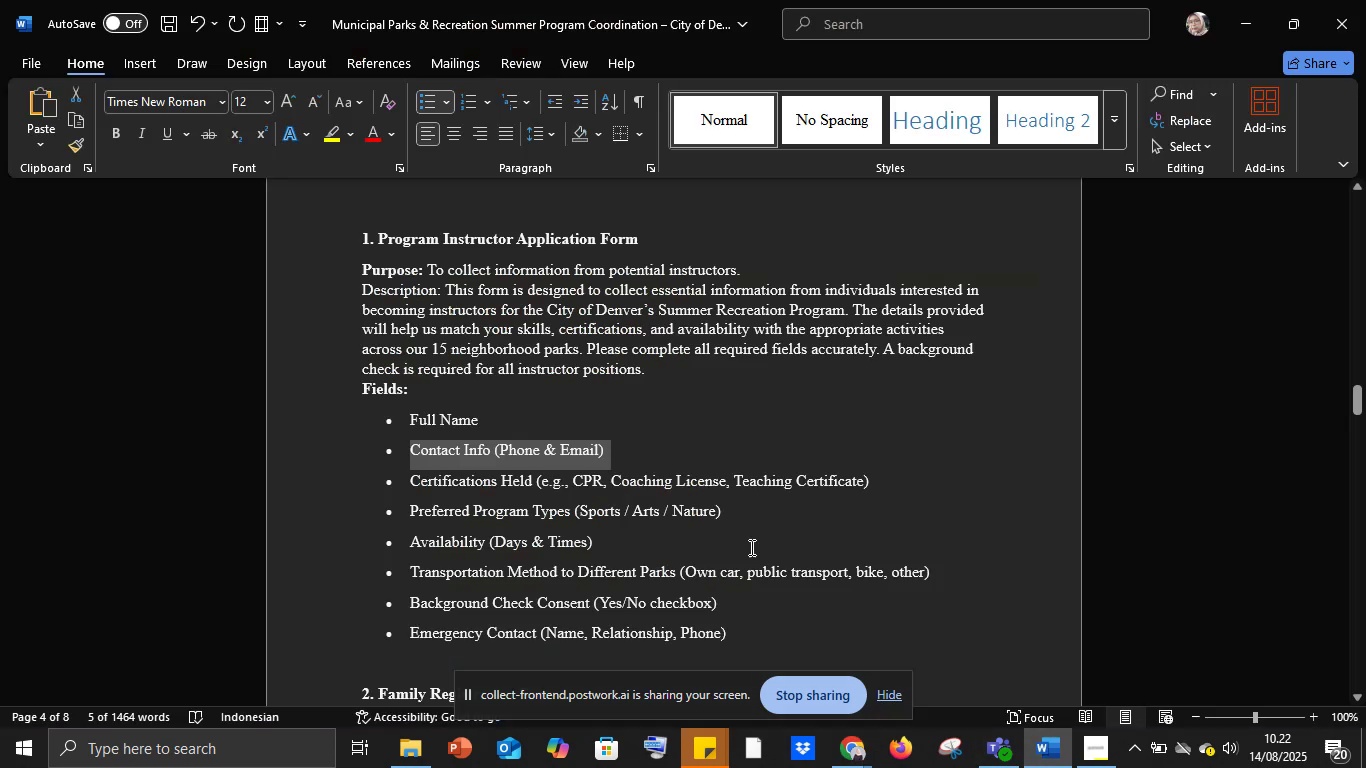 
scroll: coordinate [744, 544], scroll_direction: down, amount: 8.0
 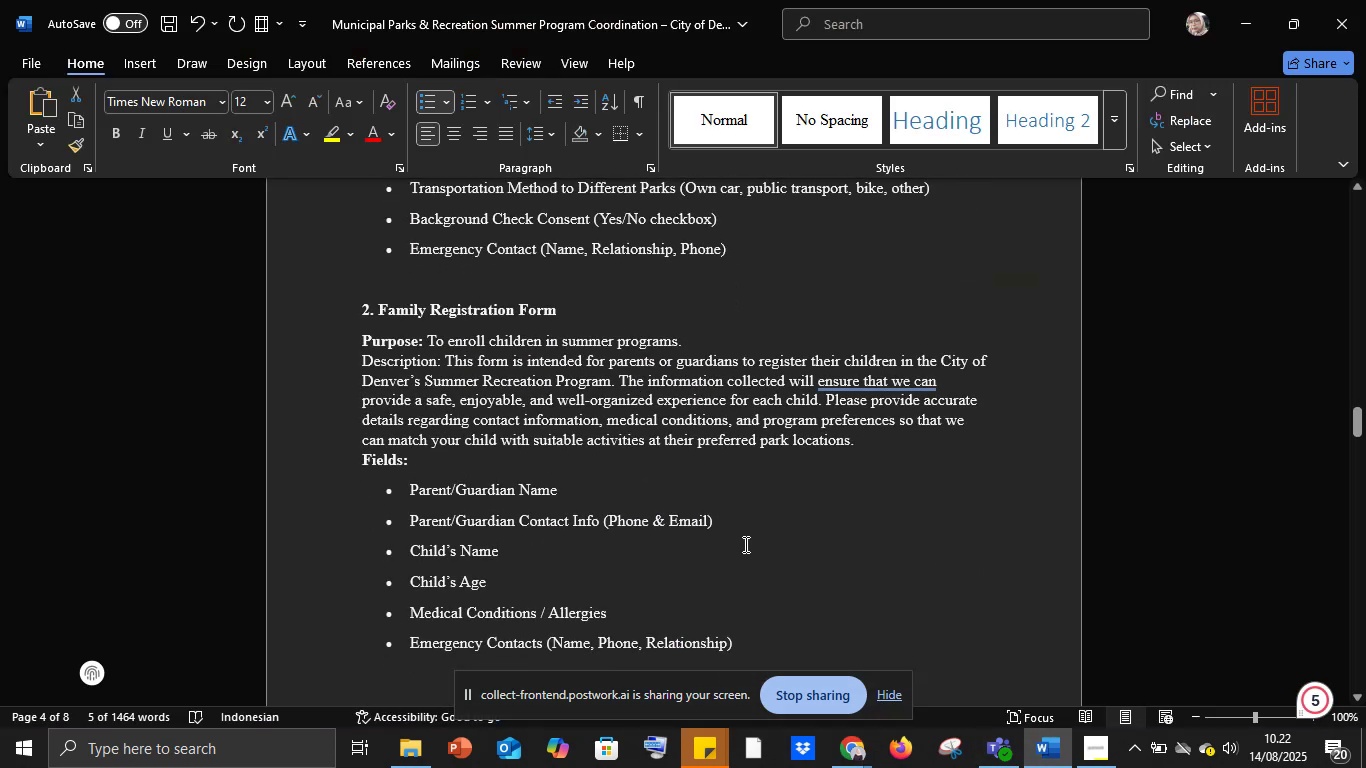 
wait(5.34)
 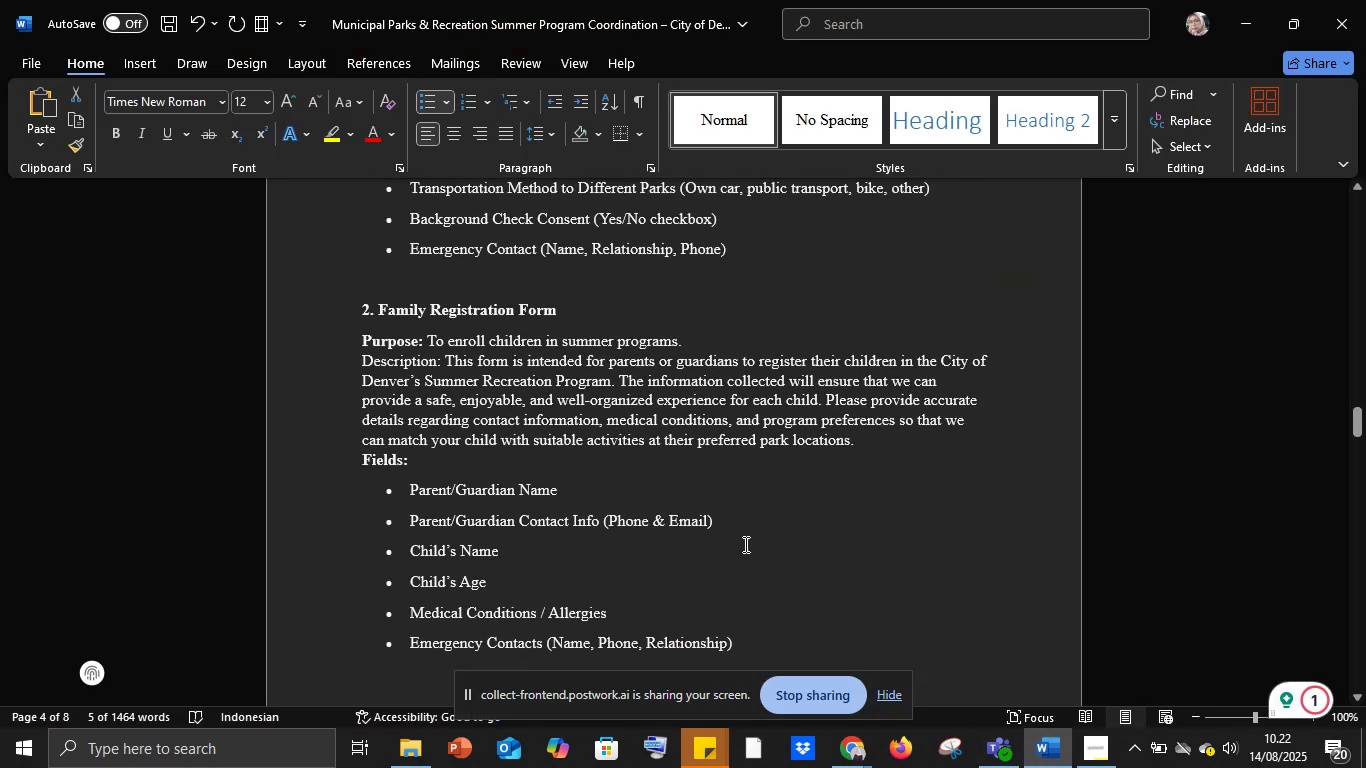 
scroll: coordinate [425, 400], scroll_direction: up, amount: 22.0
 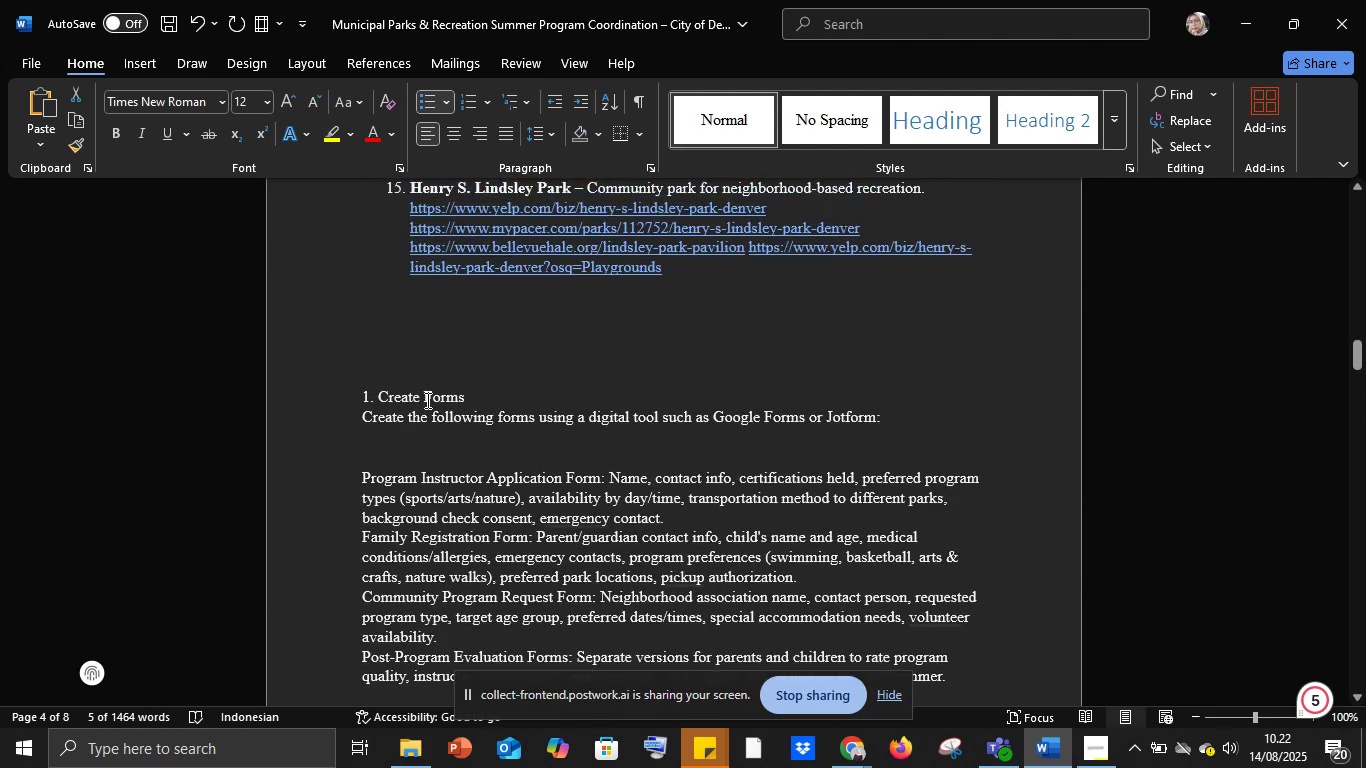 
scroll: coordinate [426, 400], scroll_direction: down, amount: 17.0
 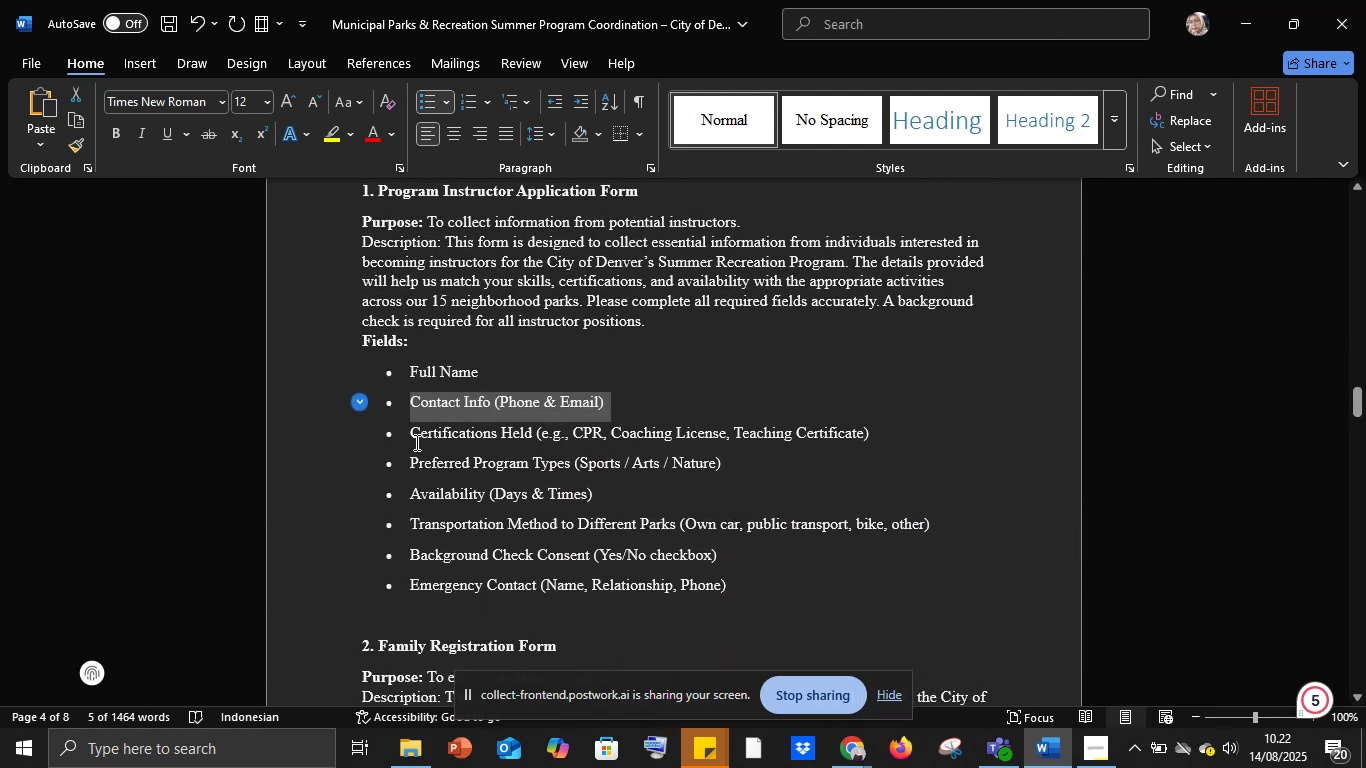 
left_click_drag(start_coordinate=[412, 436], to_coordinate=[886, 433])
 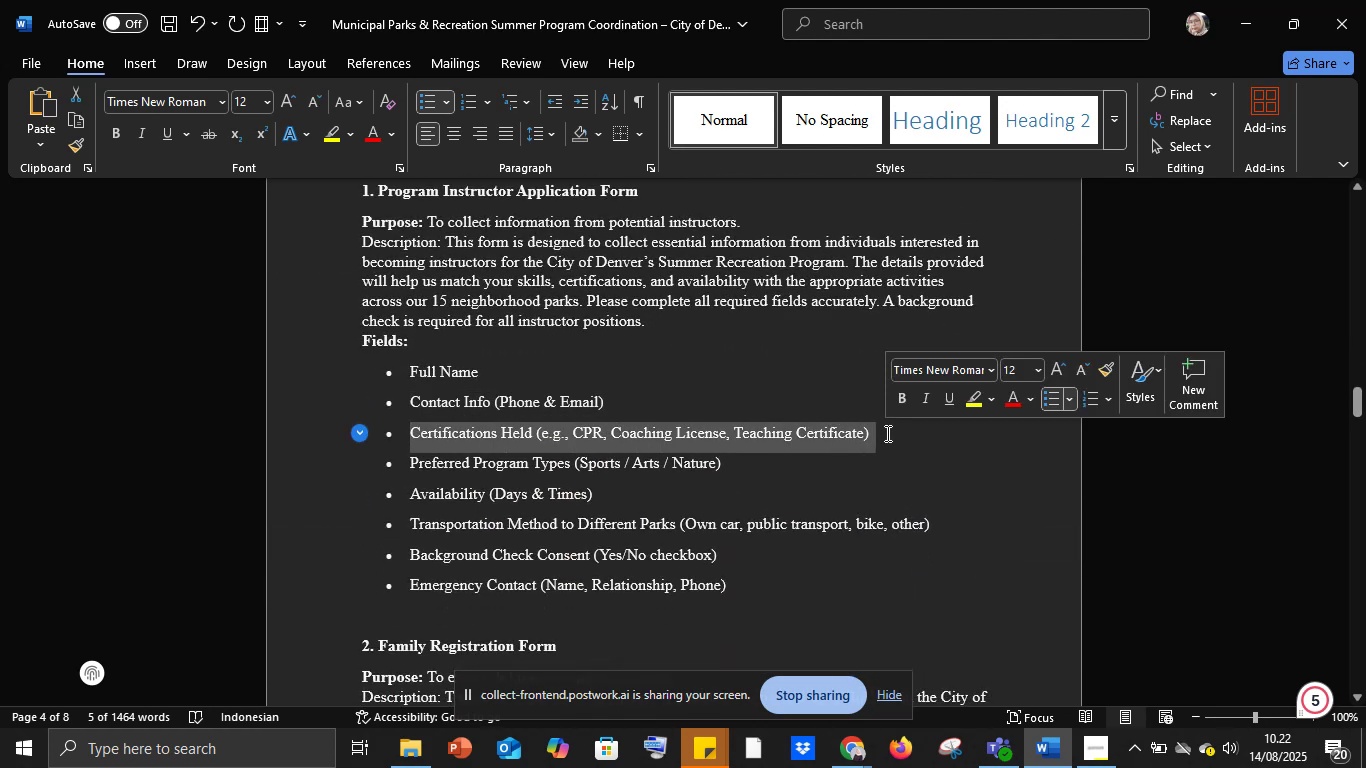 
key(Control+C)
 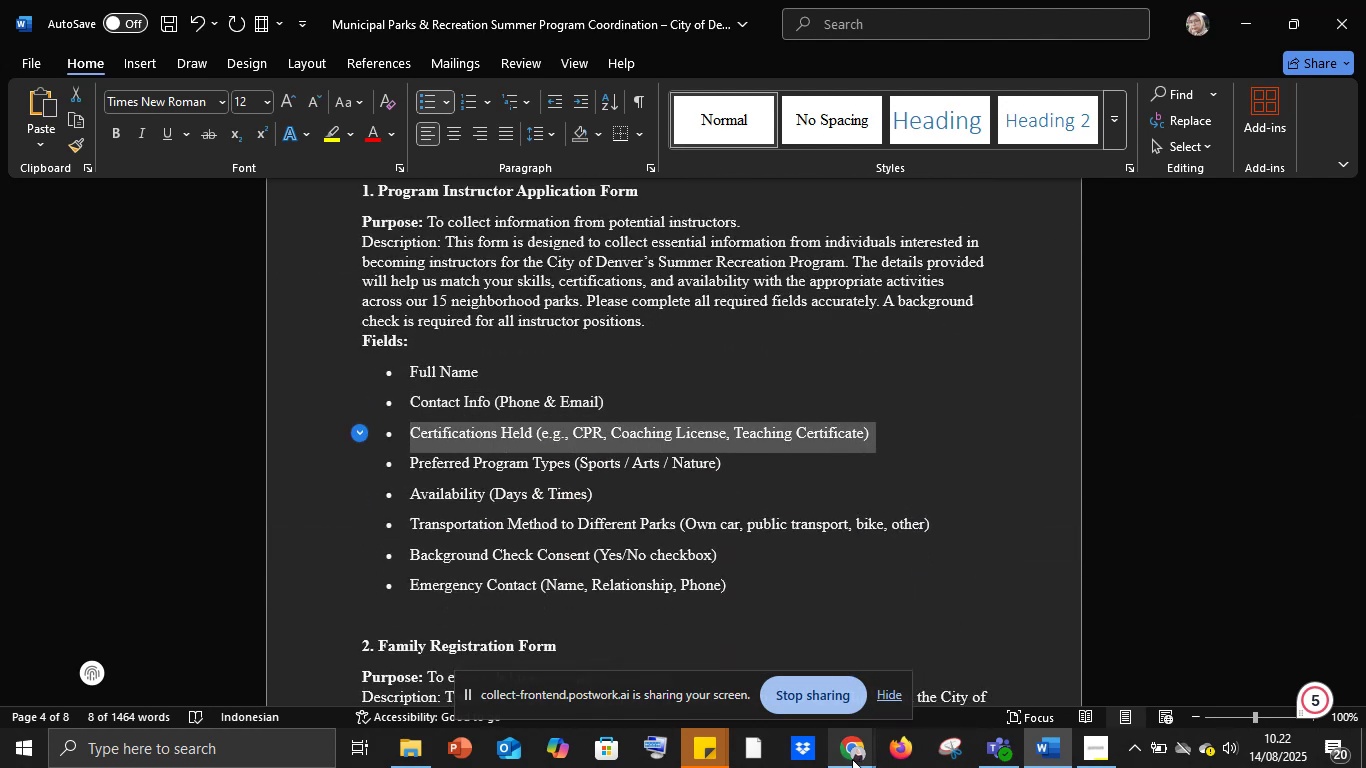 
left_click([848, 755])
 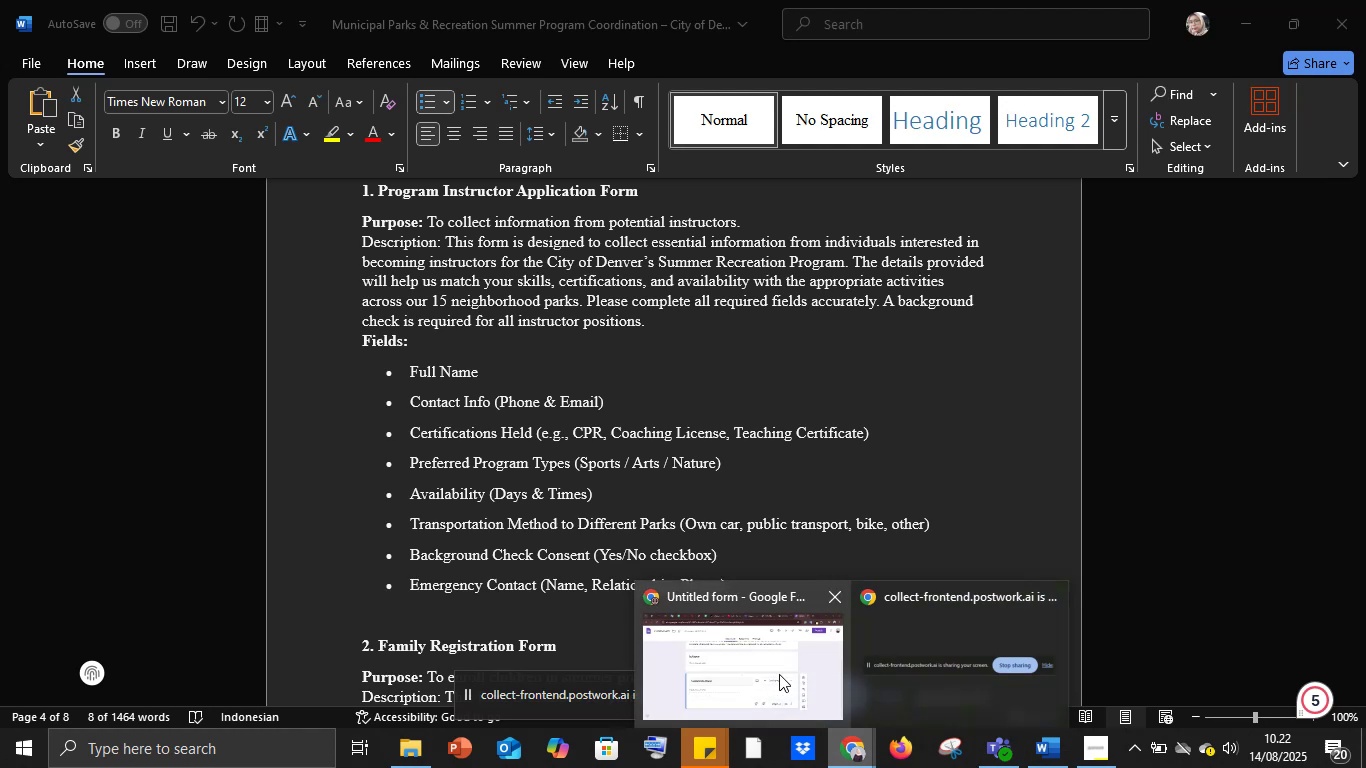 
left_click([776, 671])
 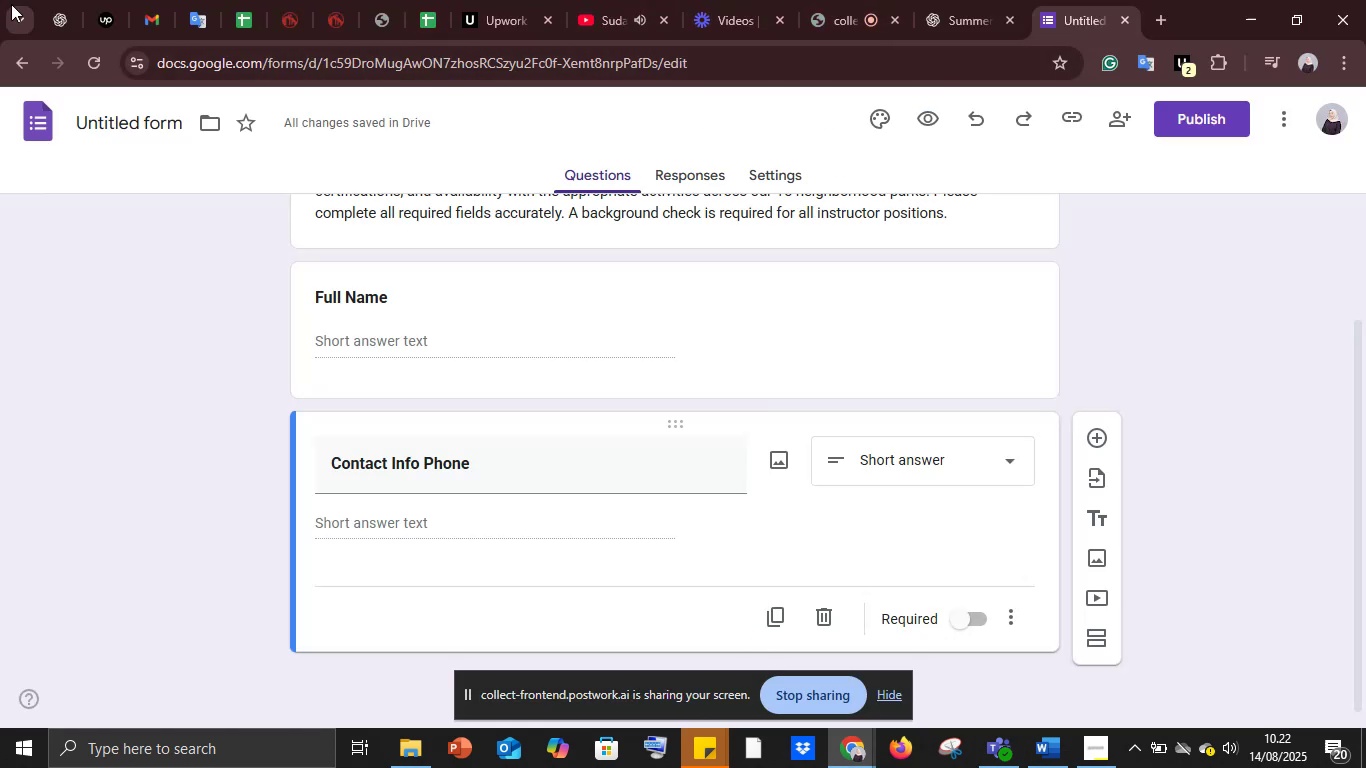 
left_click([185, 3])
 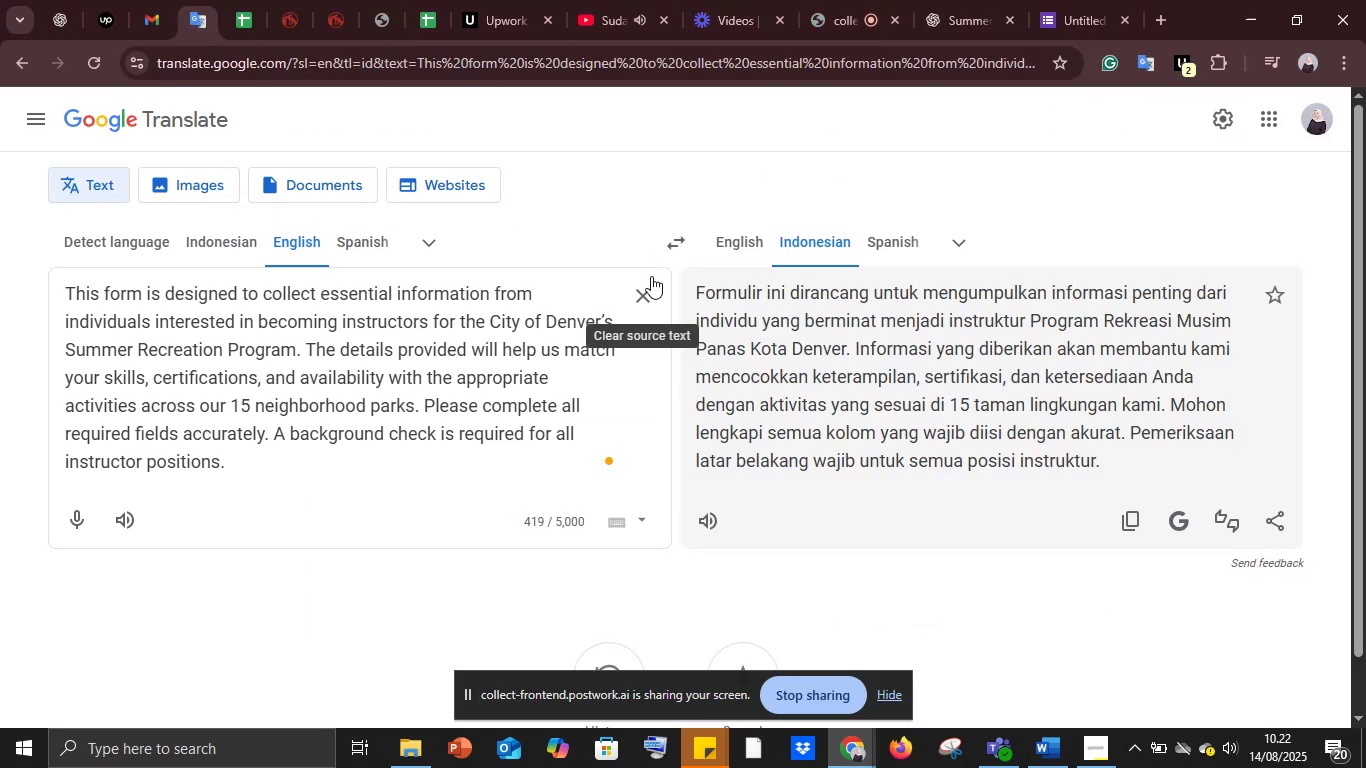 
left_click([642, 290])
 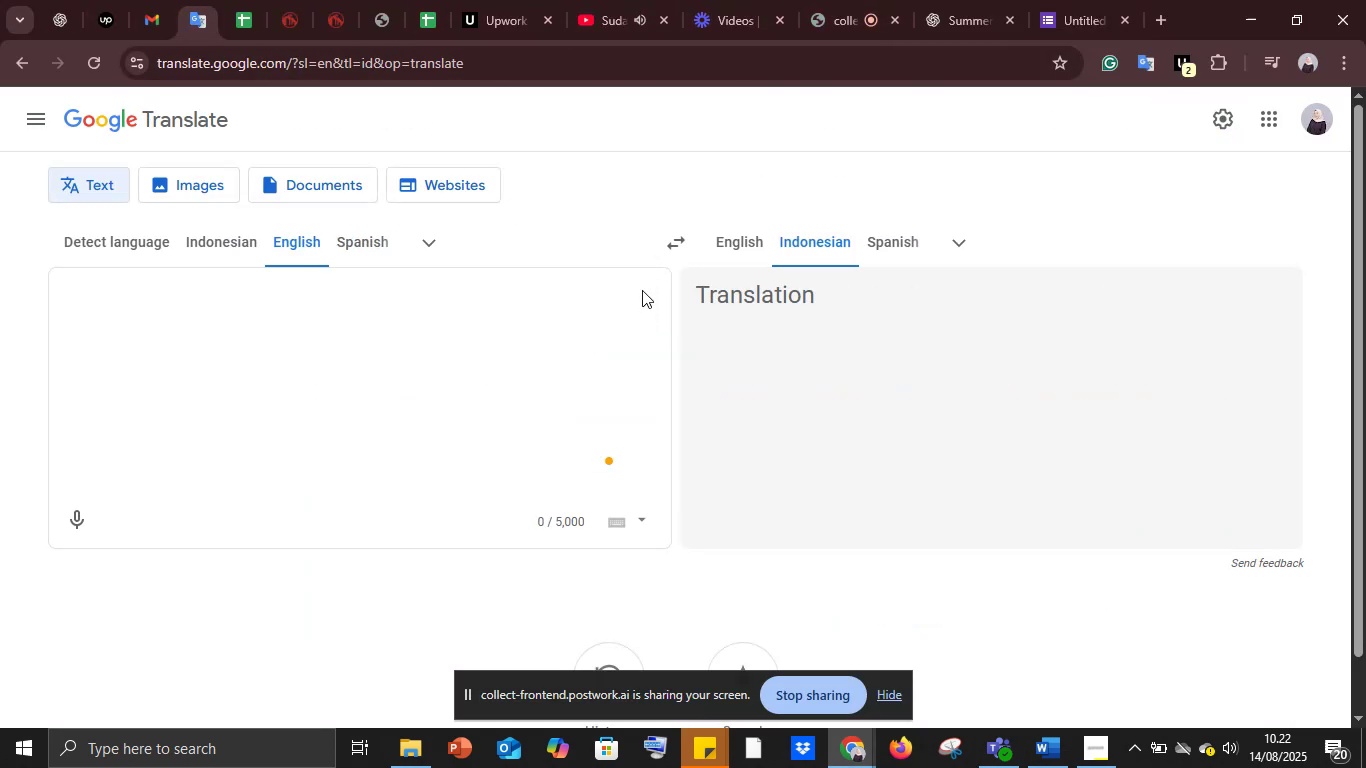 
key(Control+V)
 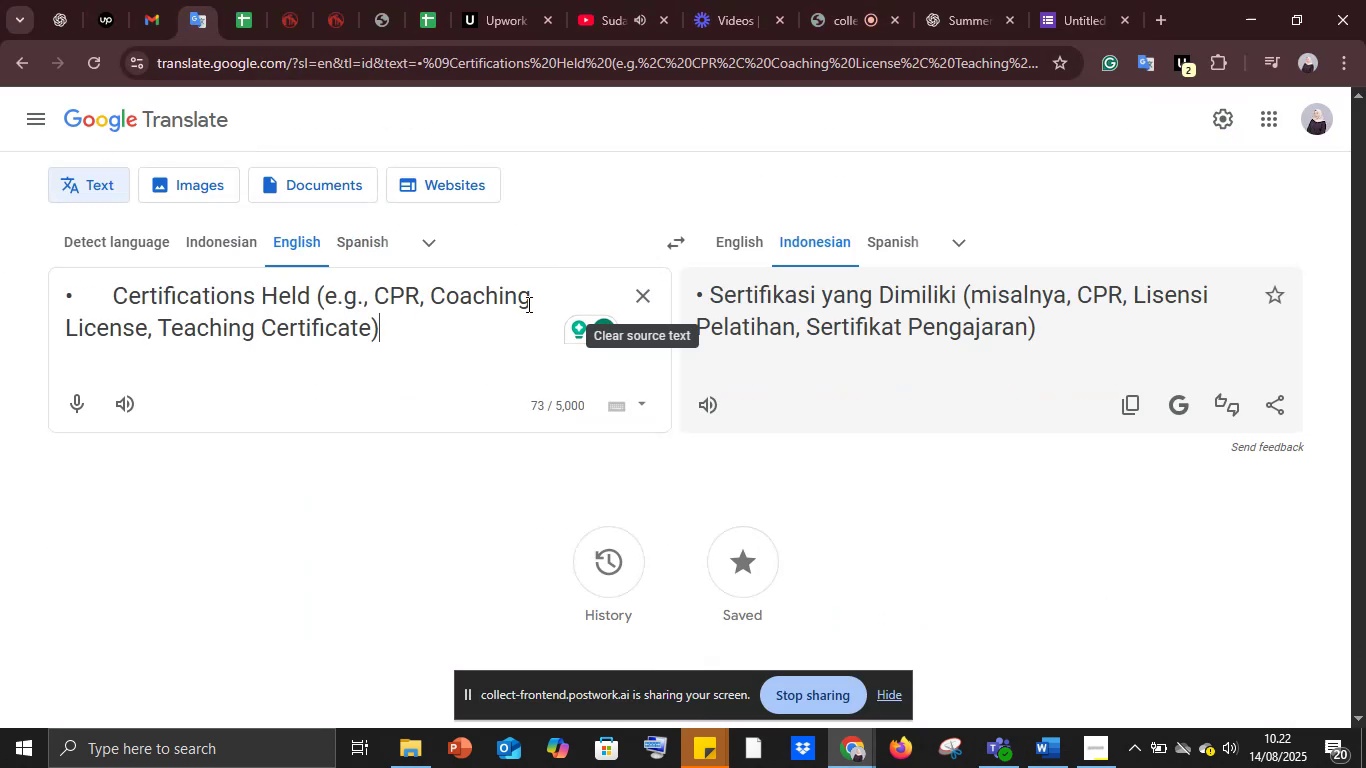 
wait(5.02)
 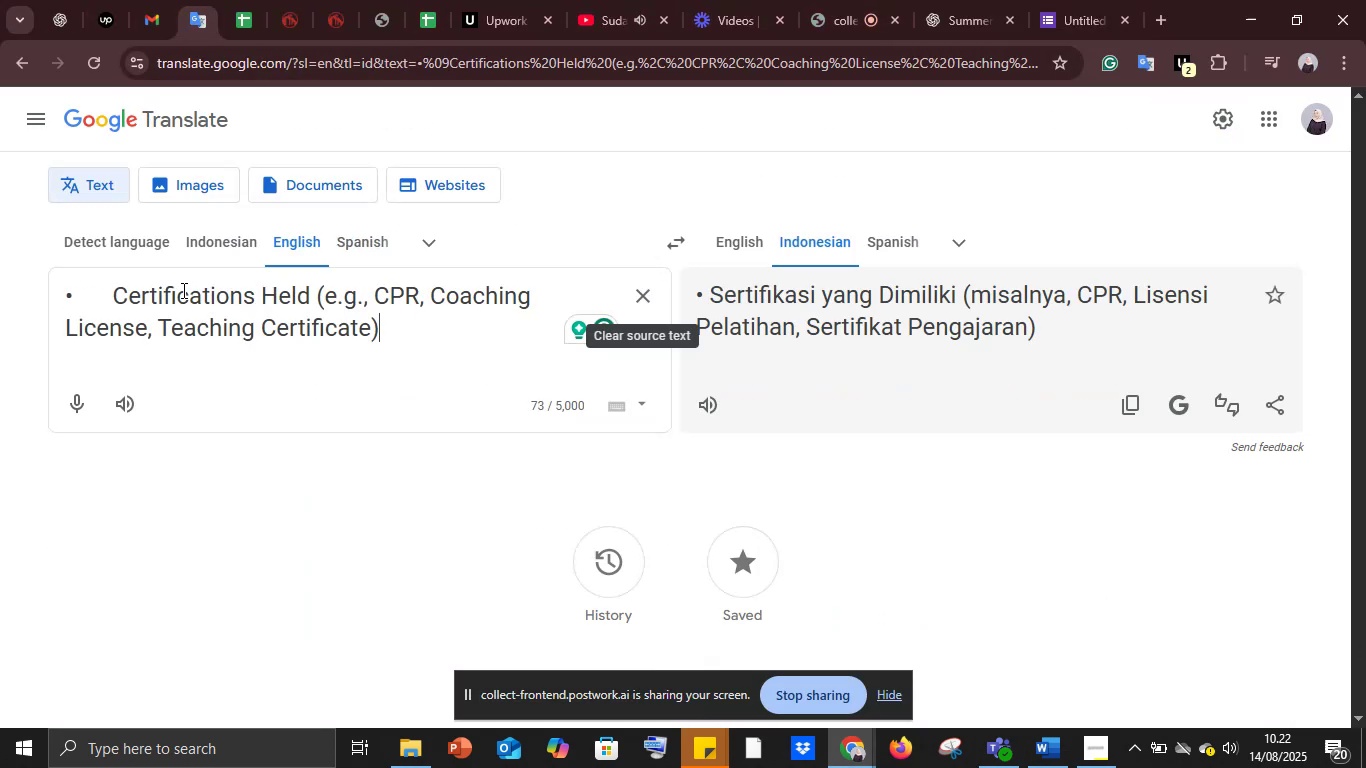 
left_click([1086, 0])
 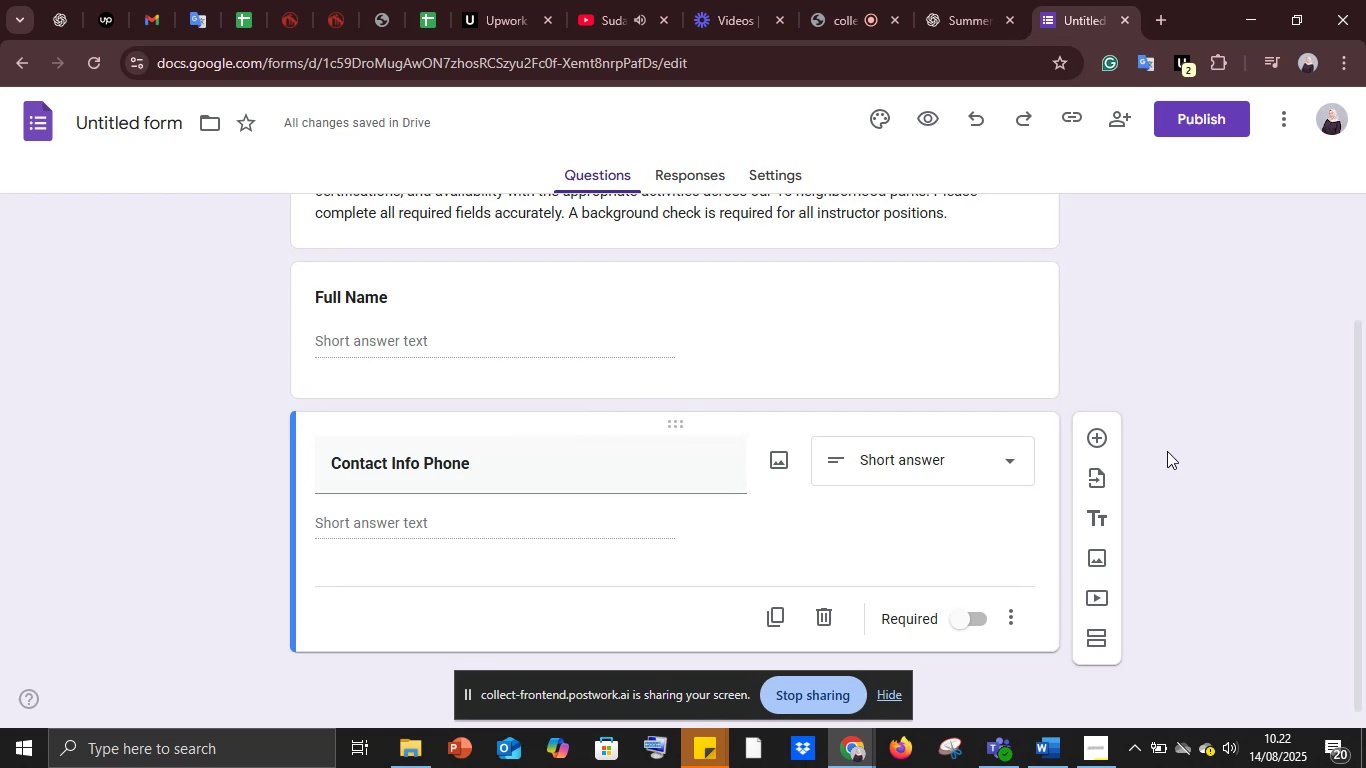 
left_click([1096, 439])
 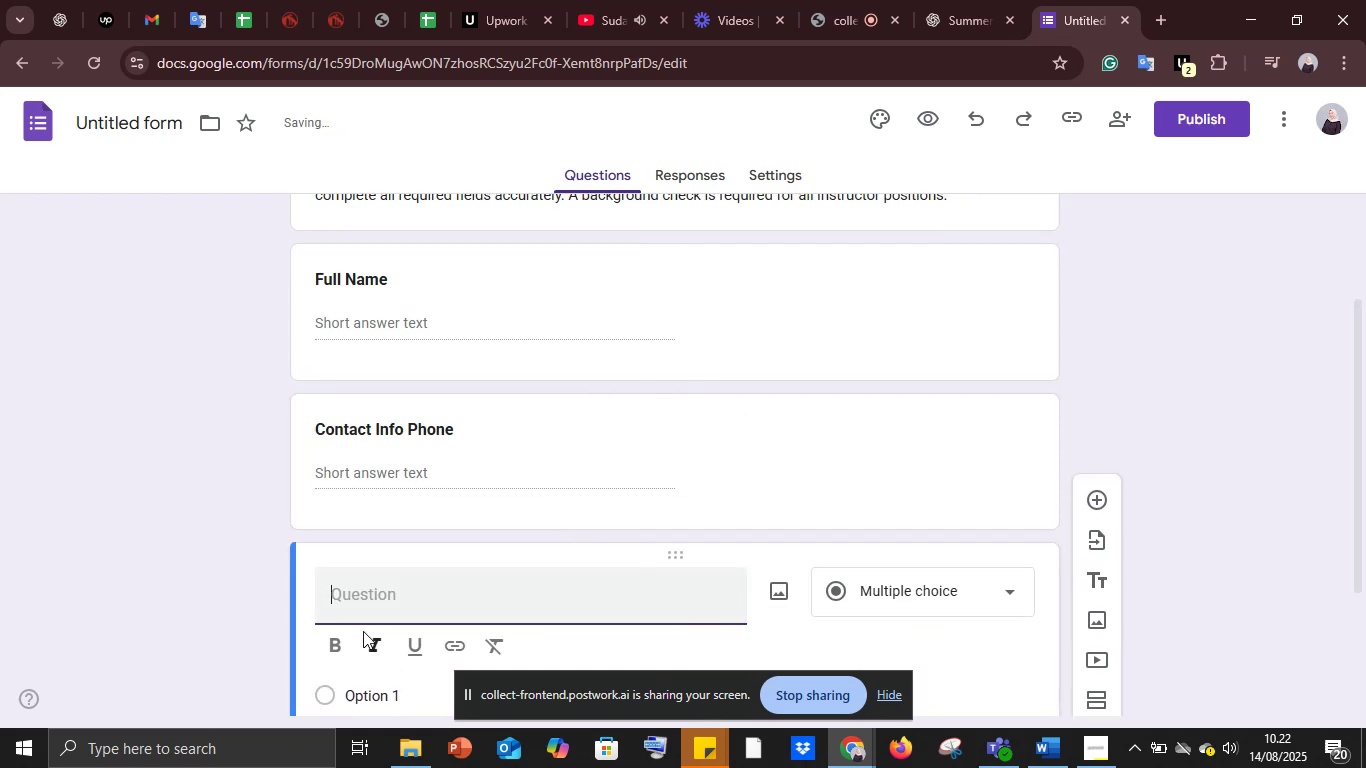 
key(Control+V)
 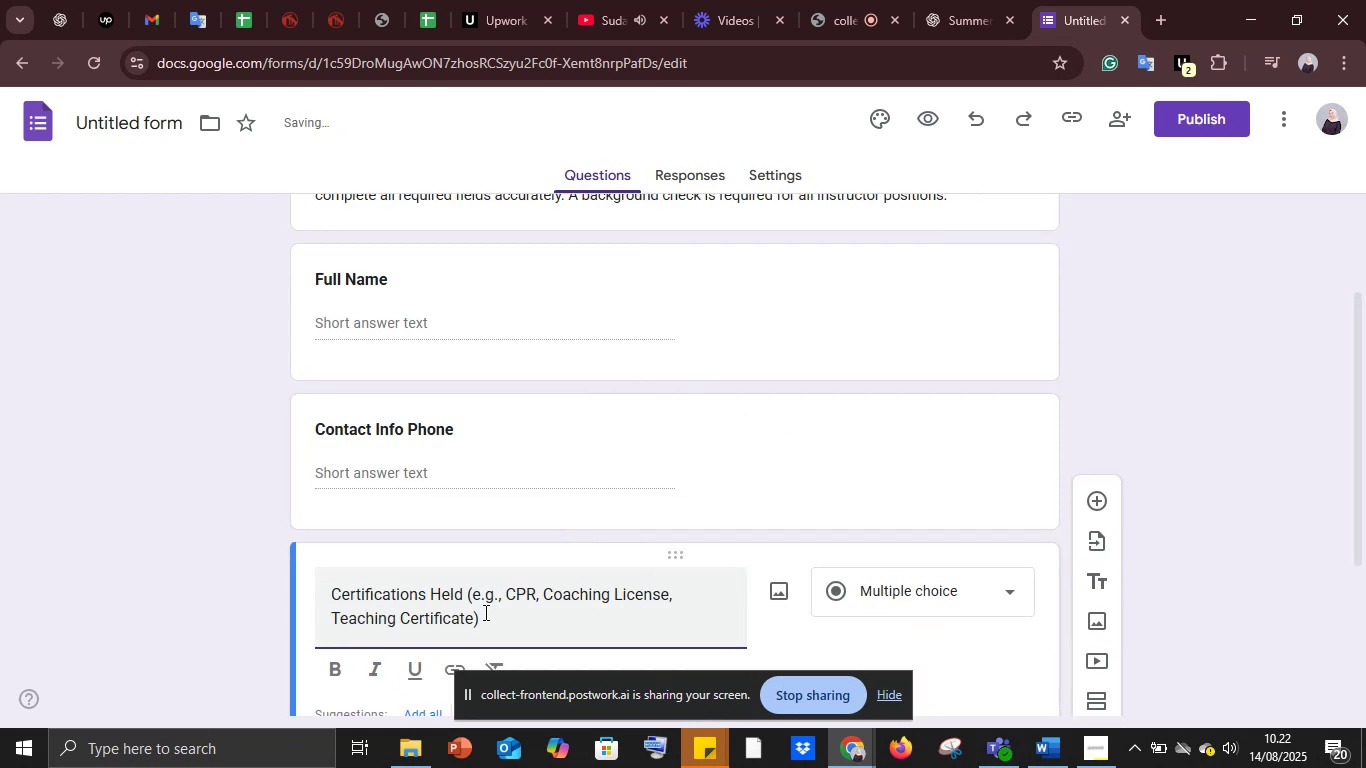 
left_click_drag(start_coordinate=[487, 618], to_coordinate=[328, 596])
 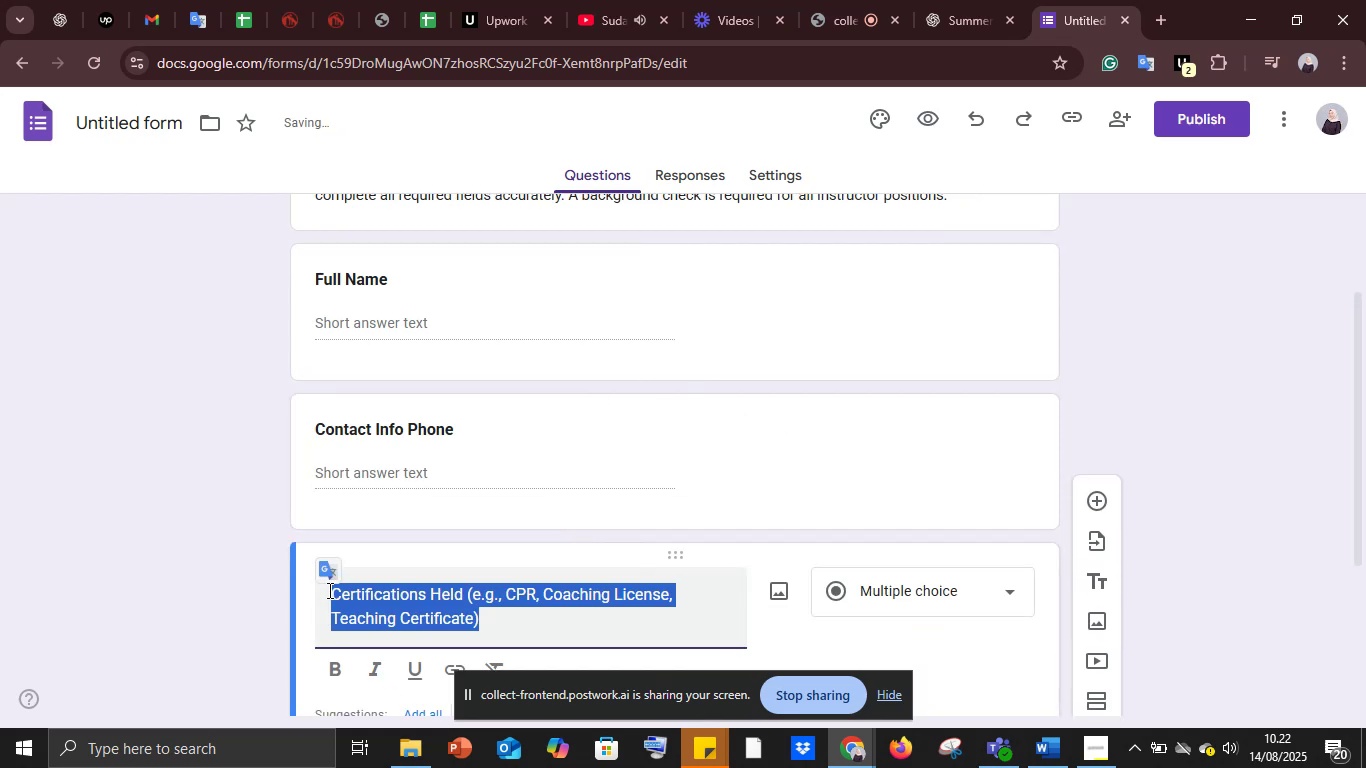 
scroll: coordinate [329, 589], scroll_direction: down, amount: 3.0
 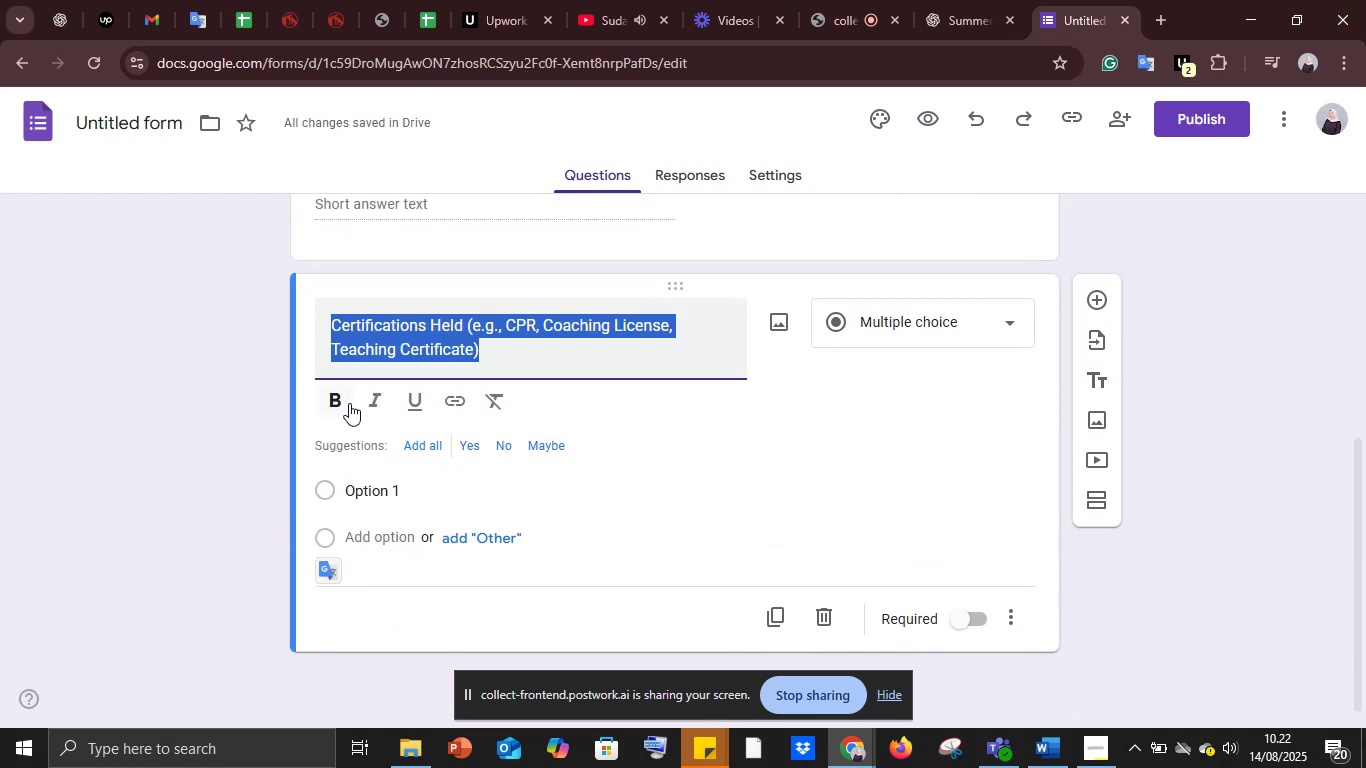 
left_click([340, 397])
 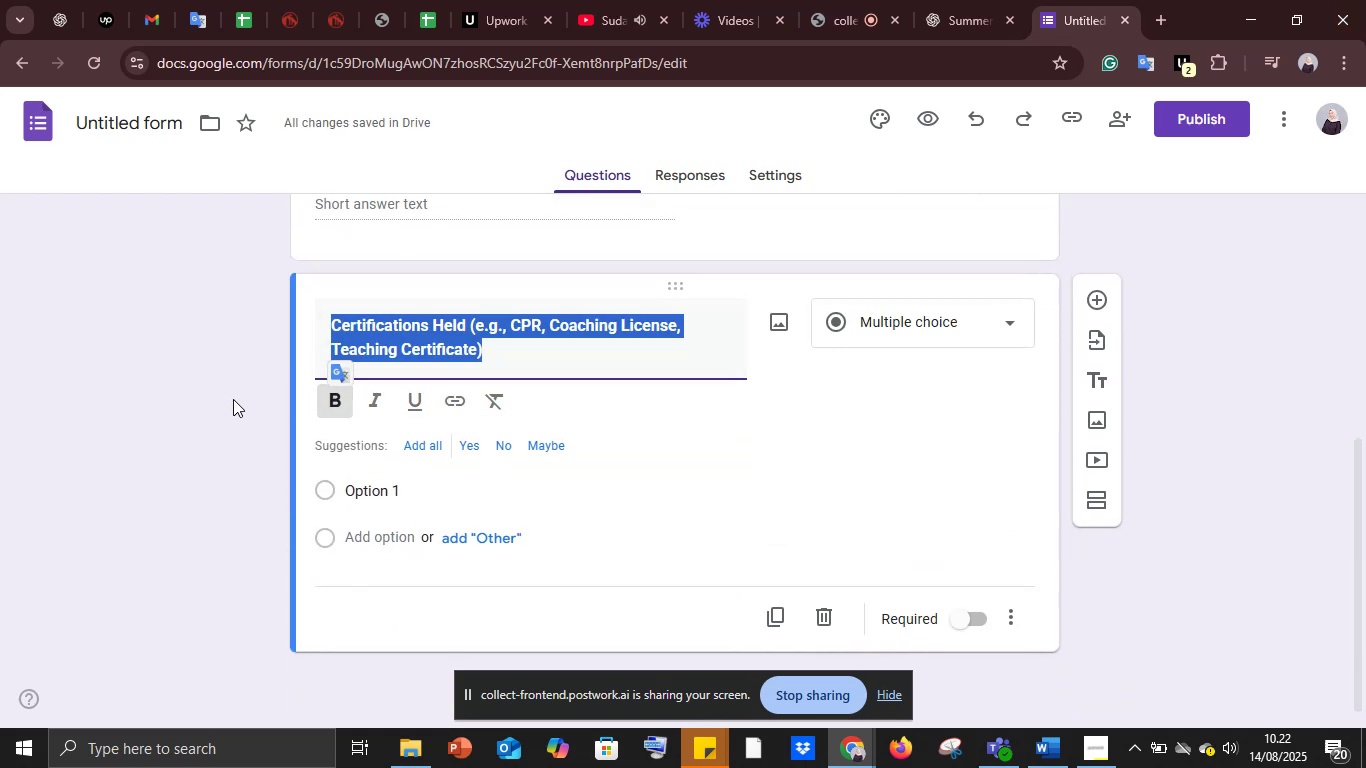 
left_click([233, 399])
 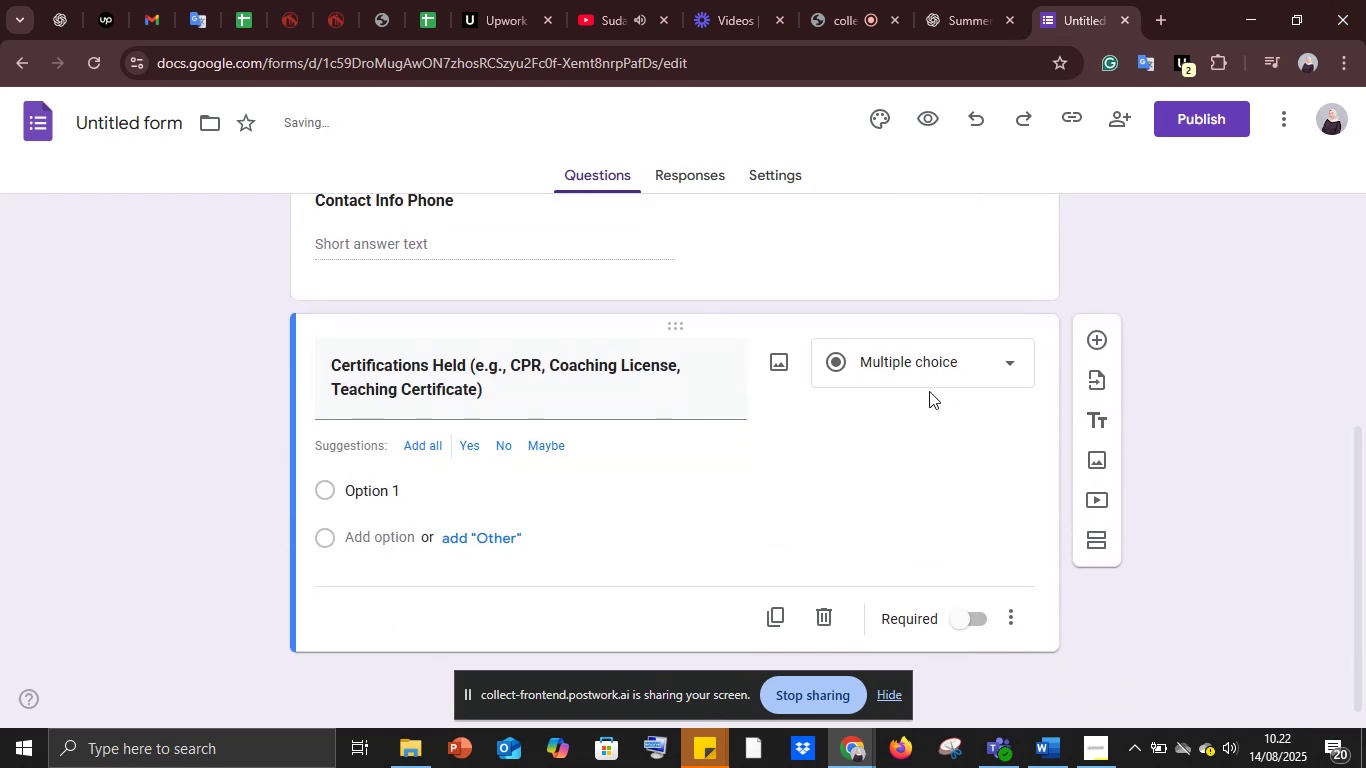 
left_click([932, 370])
 